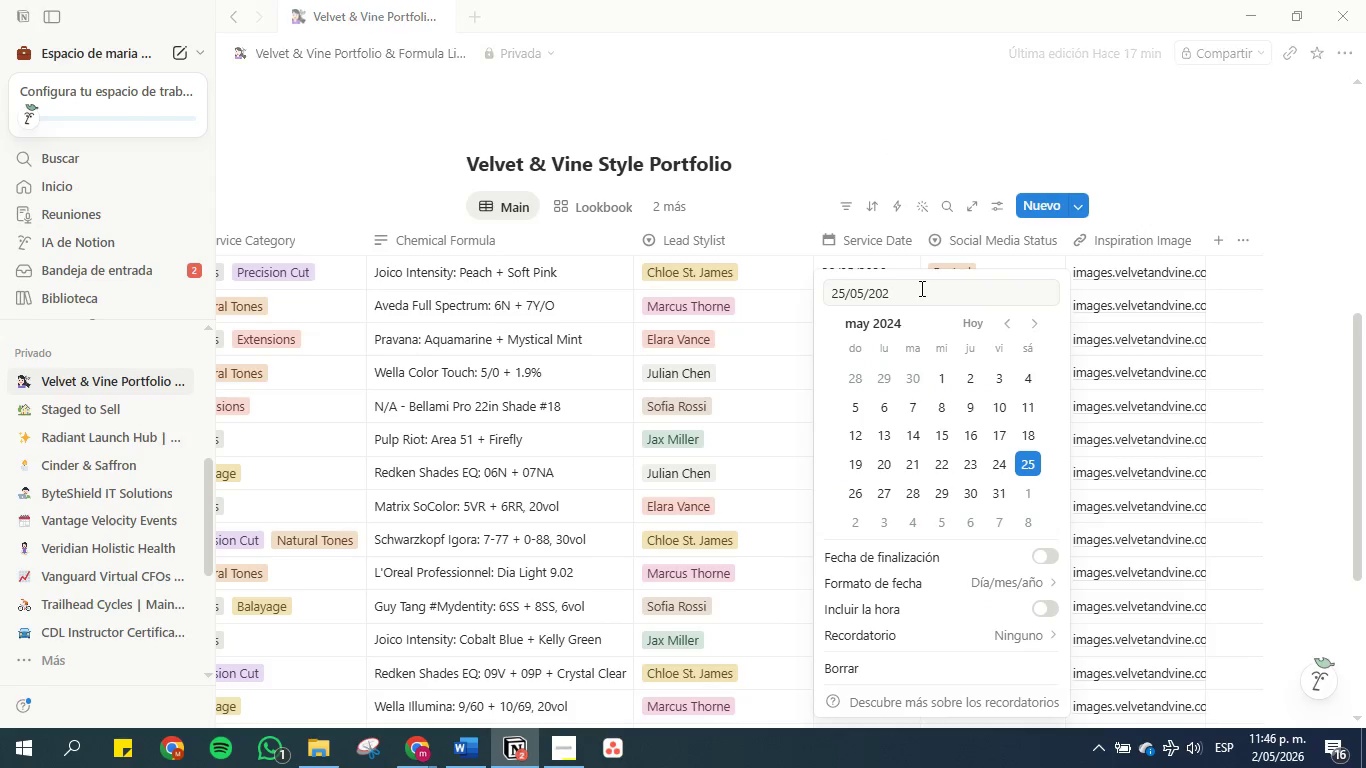 
key(6)
 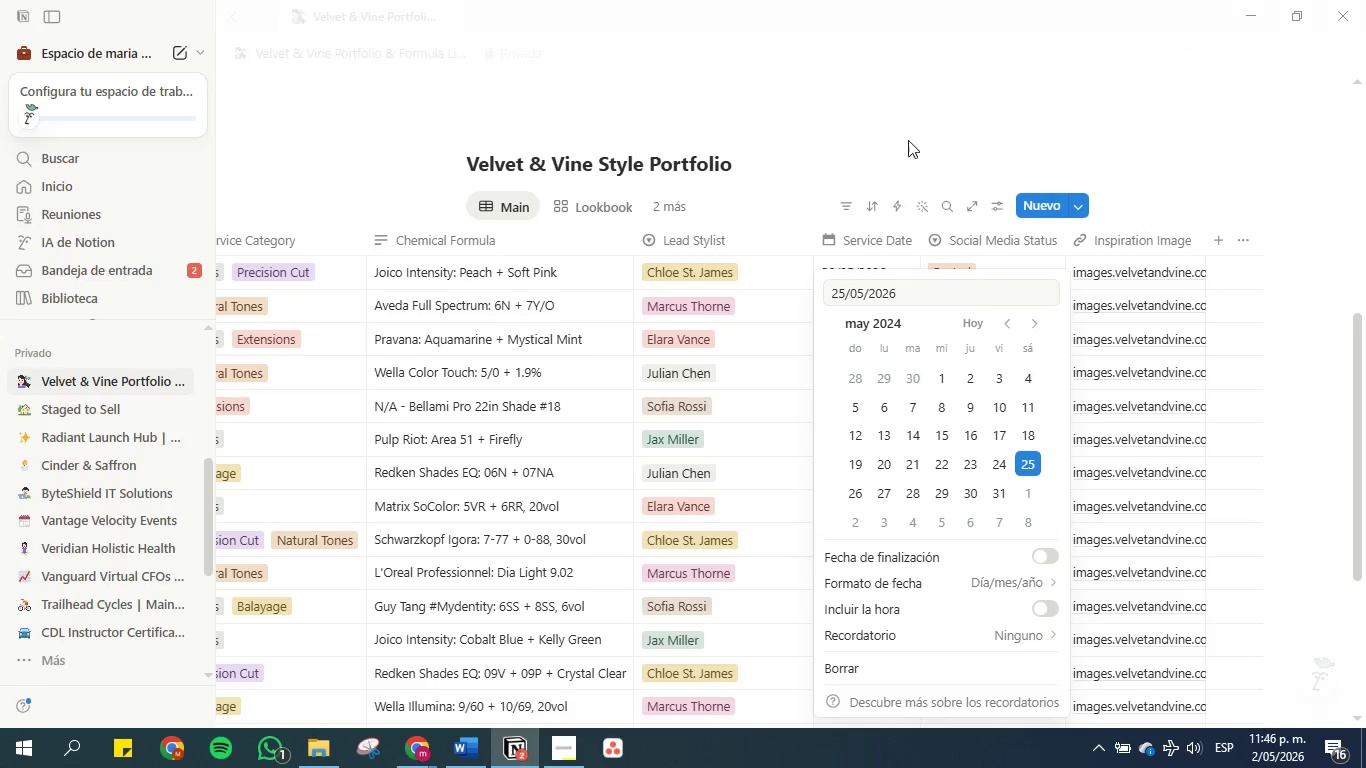 
left_click([895, 107])
 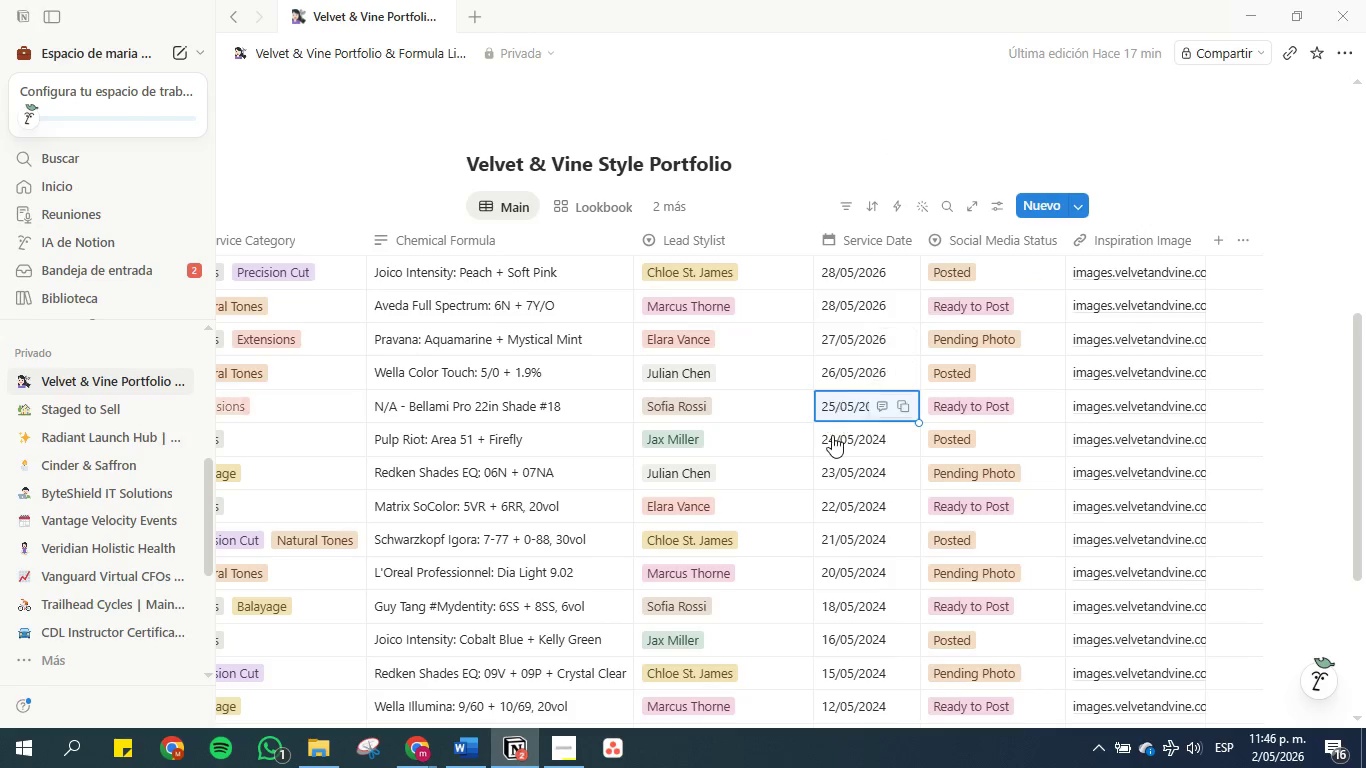 
left_click([832, 436])
 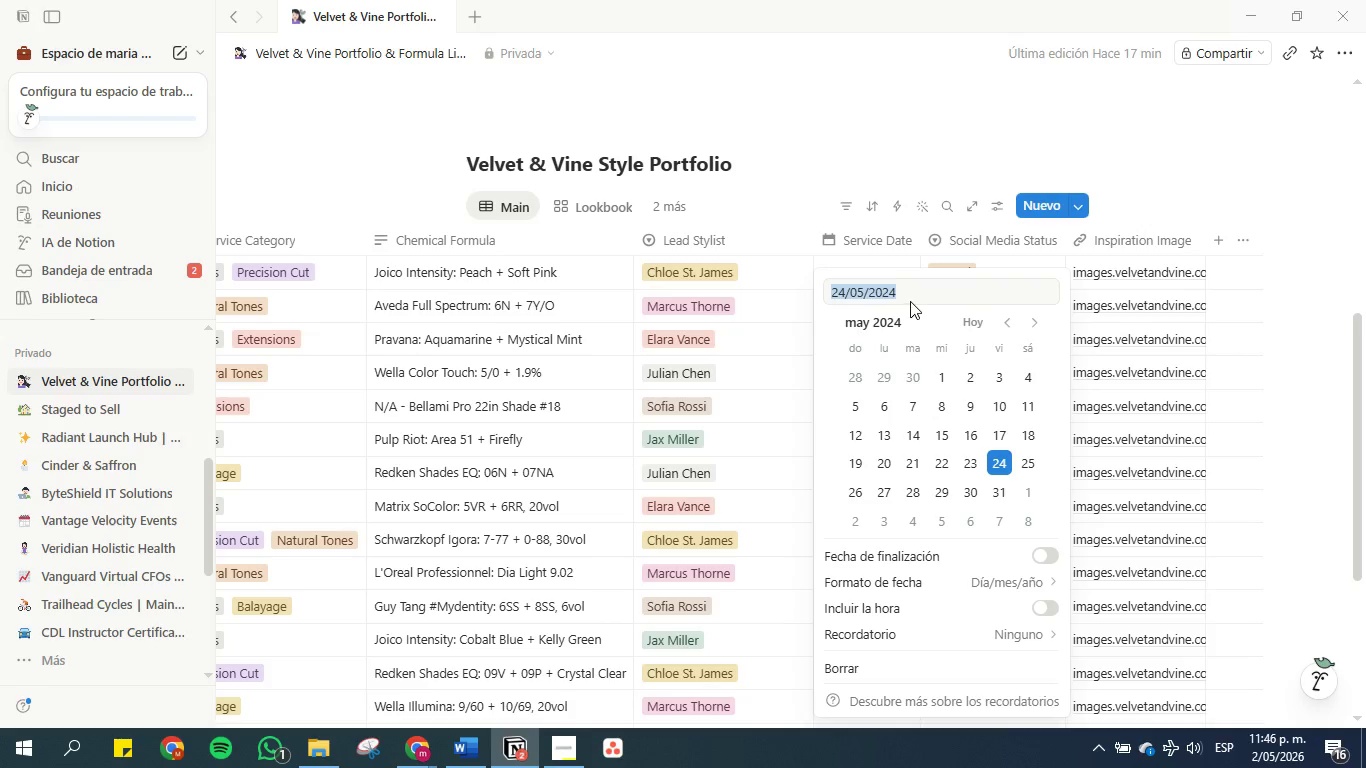 
left_click([914, 290])
 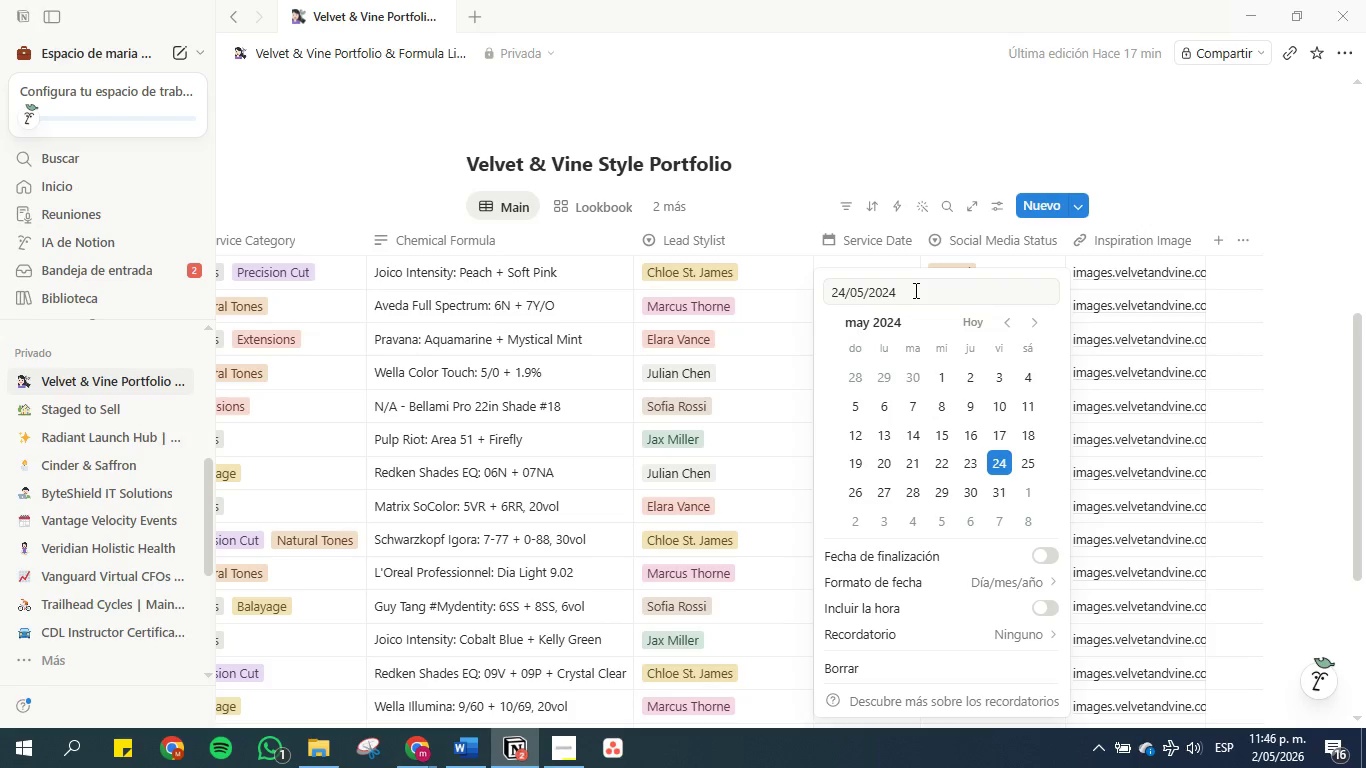 
key(Backspace)
 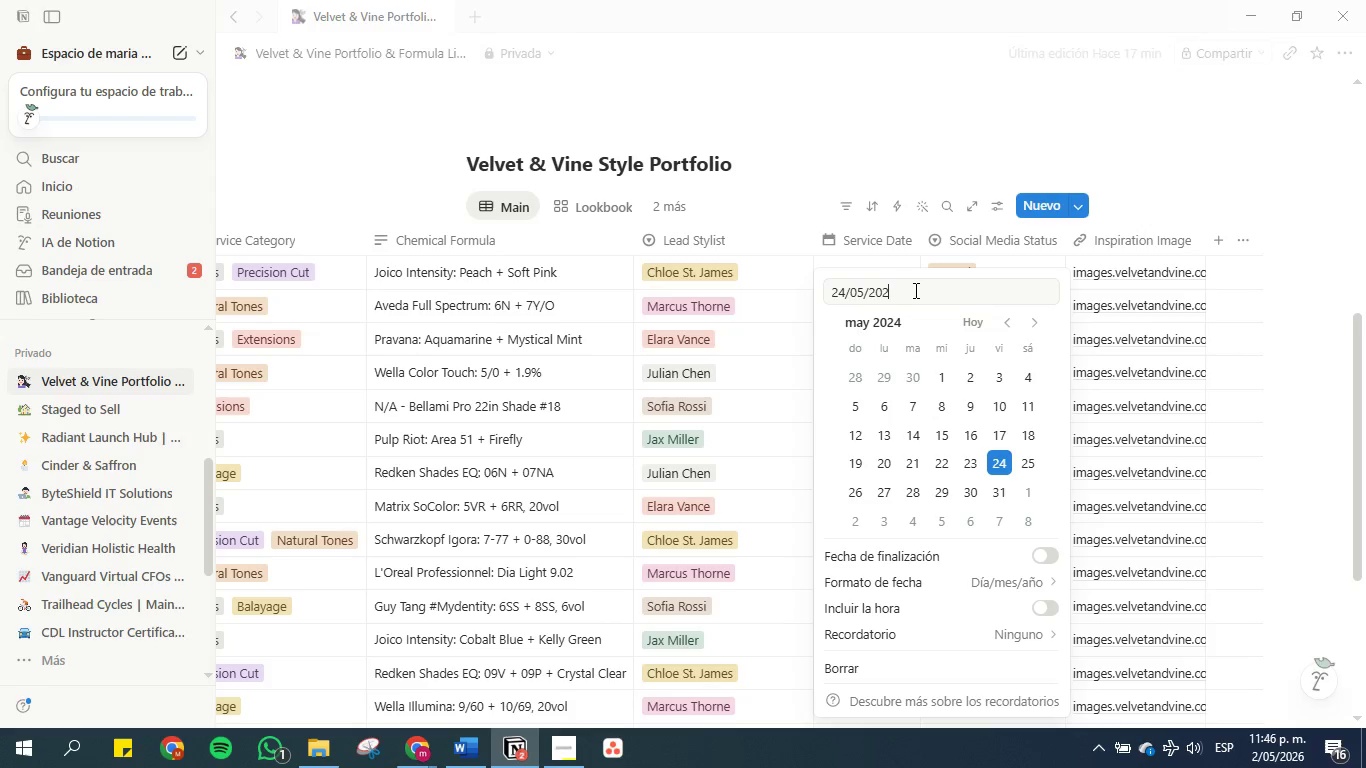 
key(6)
 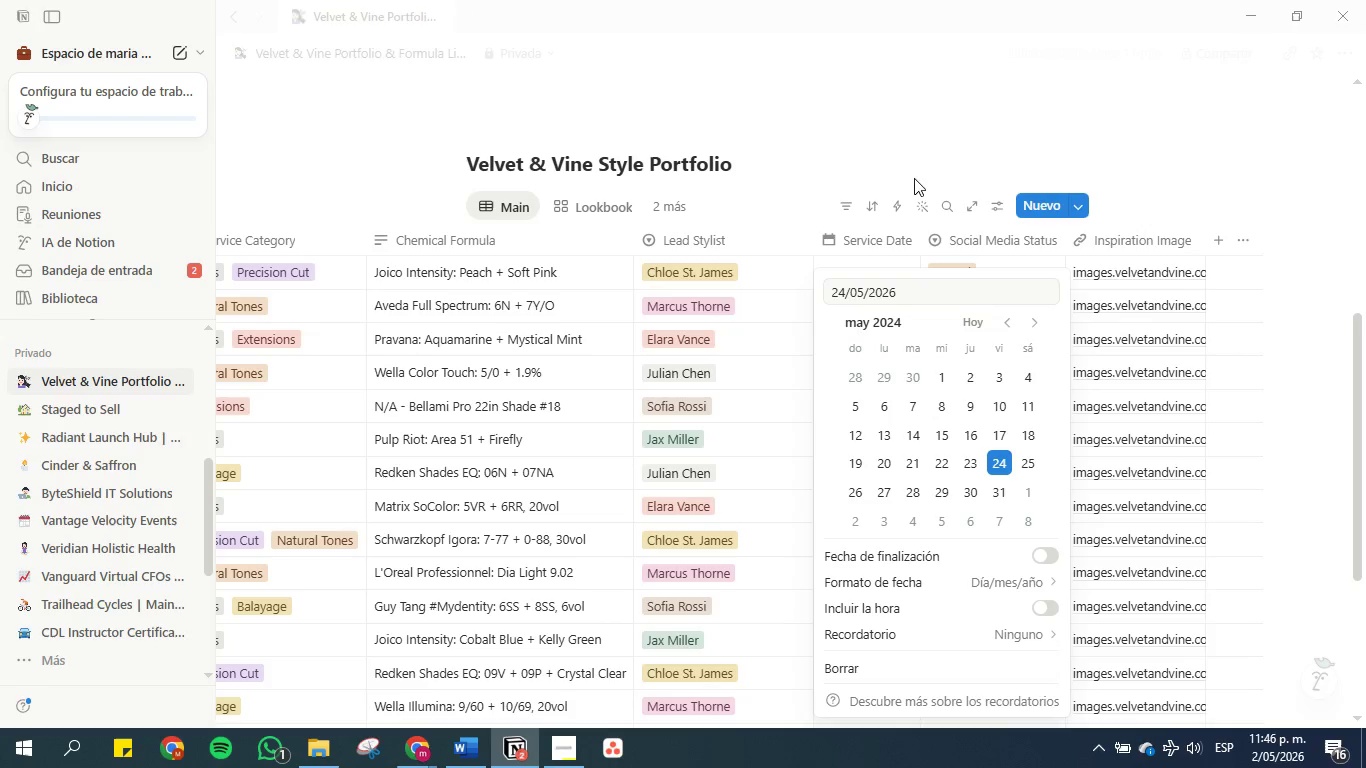 
left_click([918, 133])
 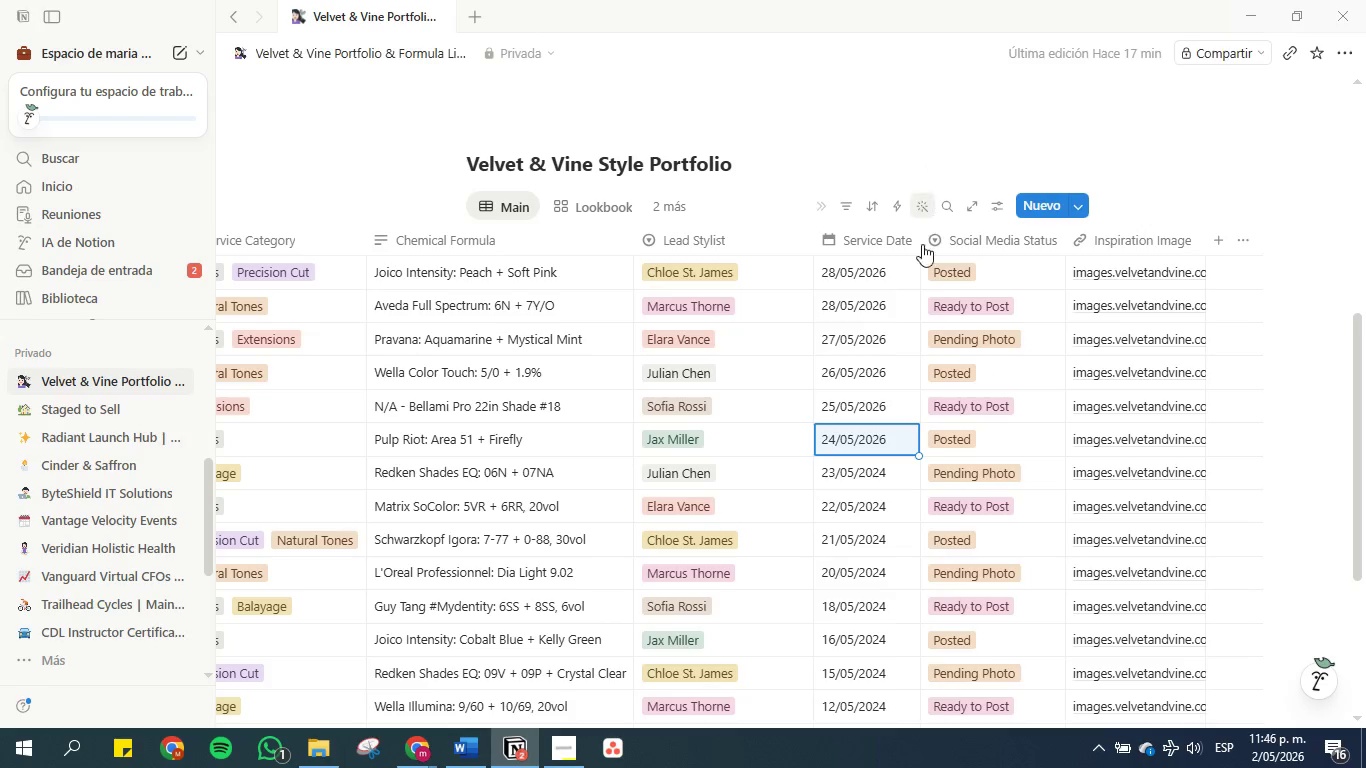 
scroll: coordinate [921, 249], scroll_direction: down, amount: 1.0
 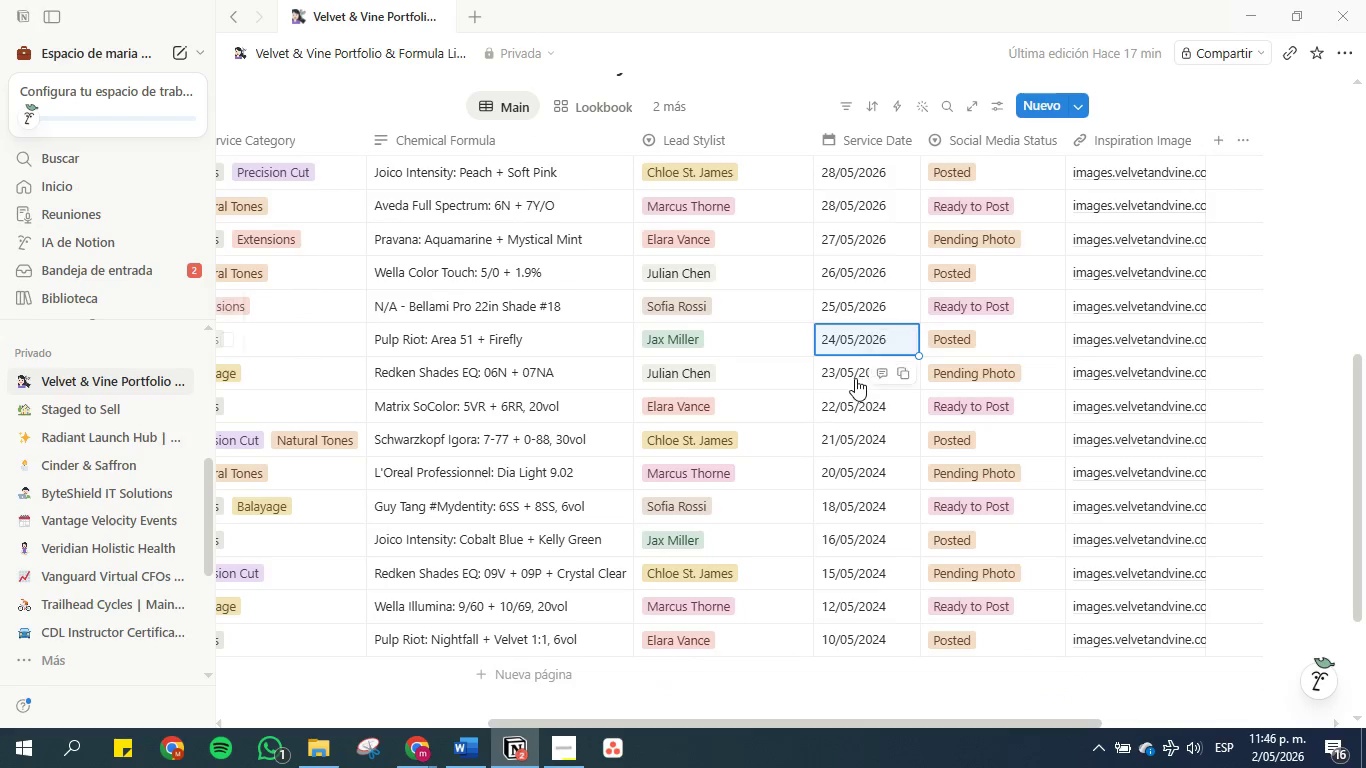 
left_click([855, 378])
 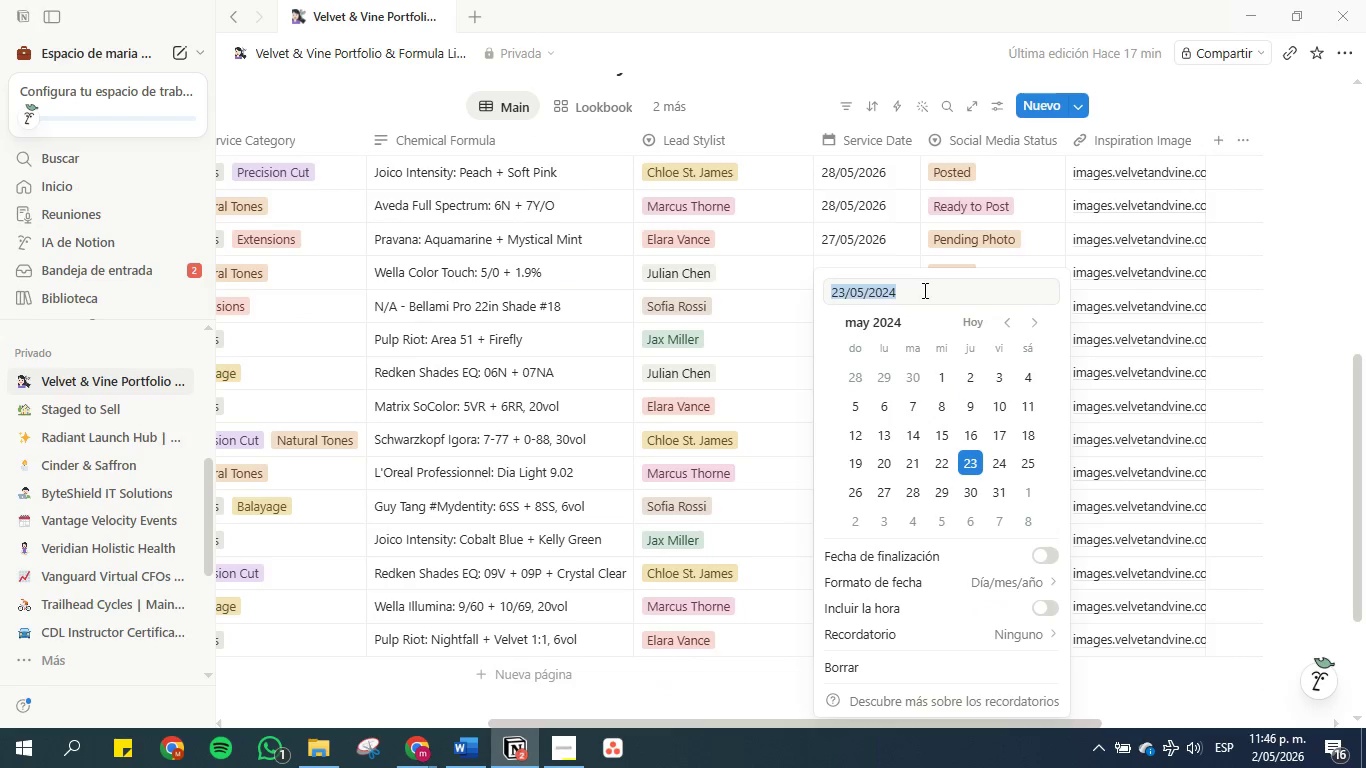 
left_click([923, 292])
 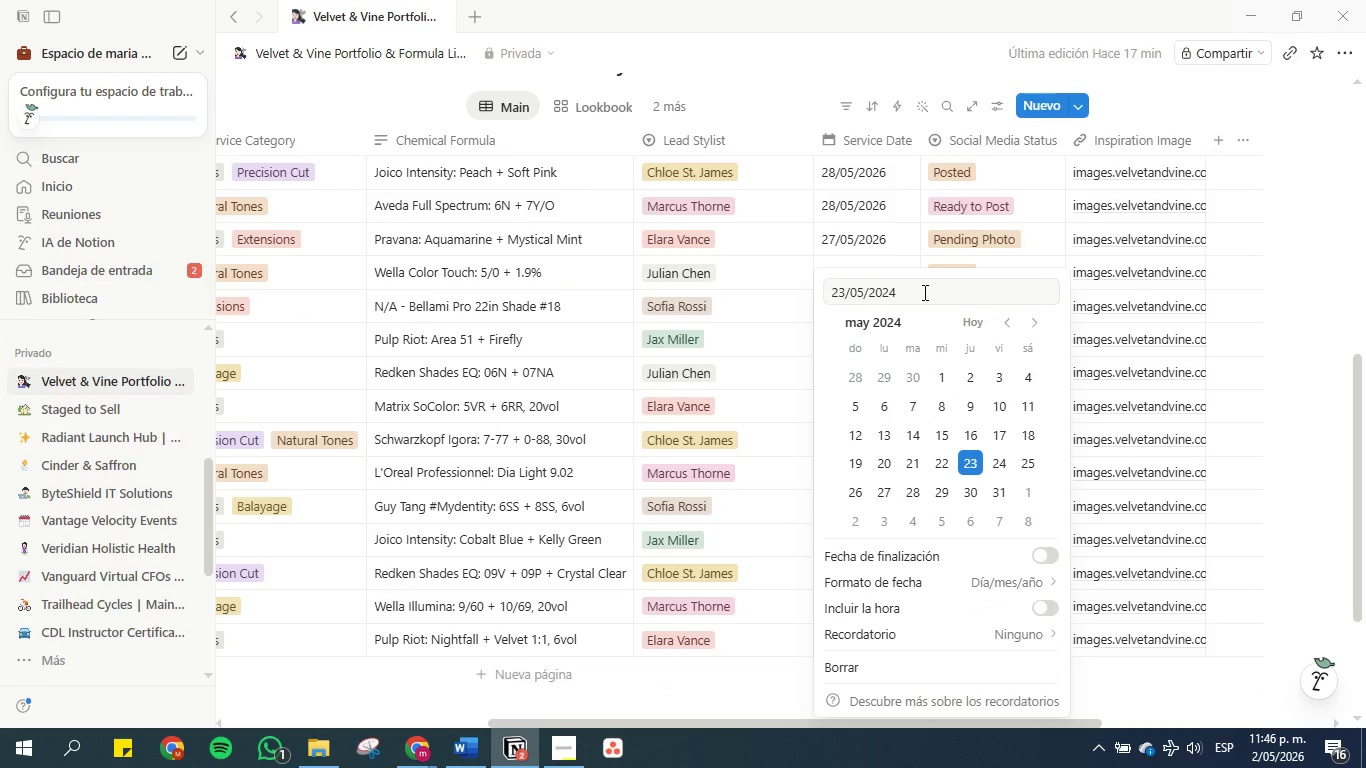 
key(Backspace)
 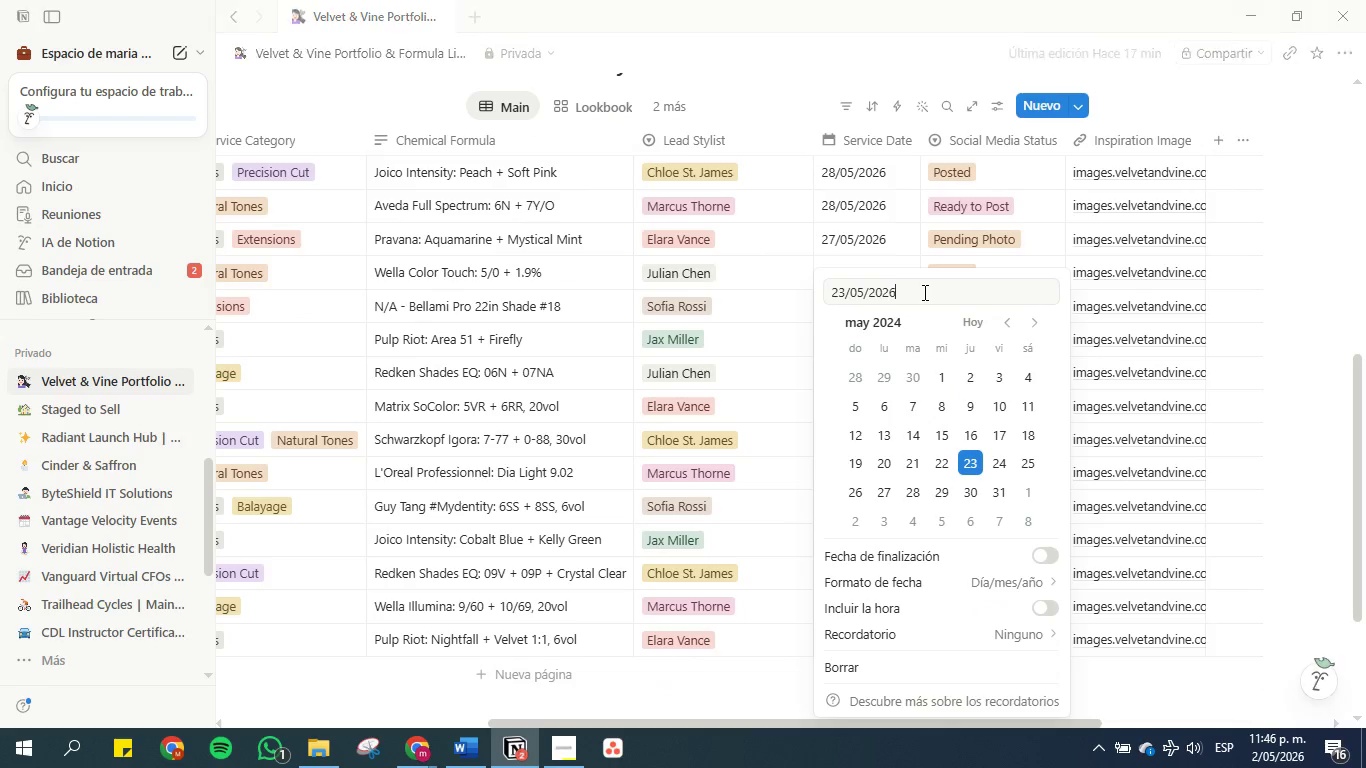 
key(6)
 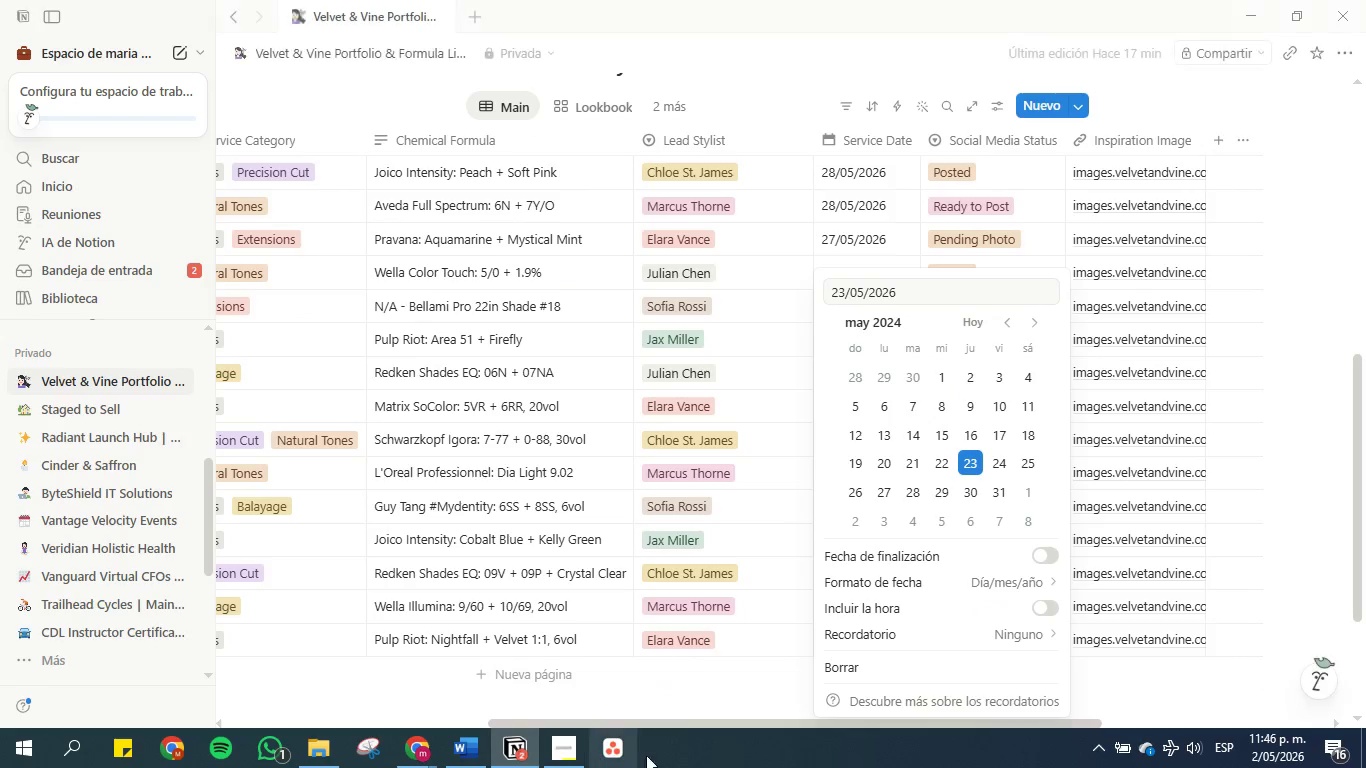 
left_click([690, 684])
 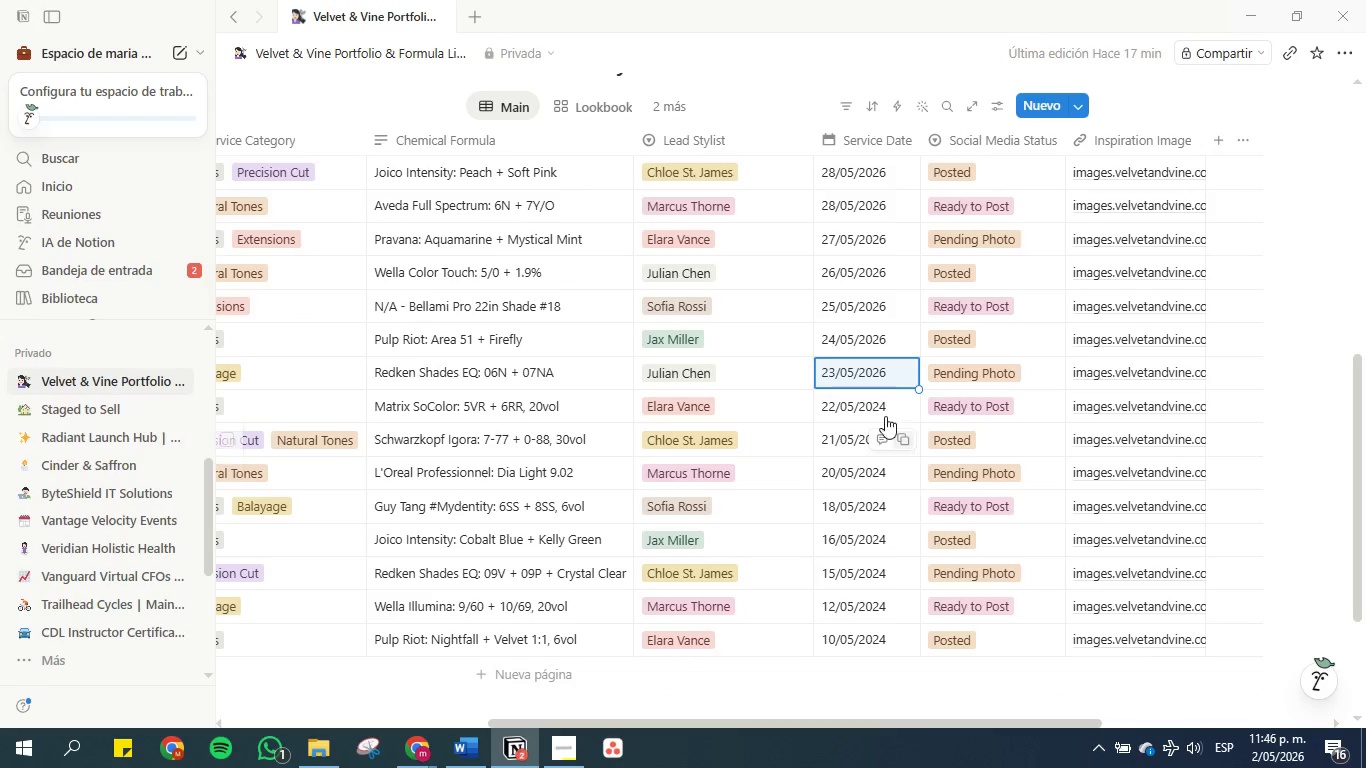 
left_click([844, 407])
 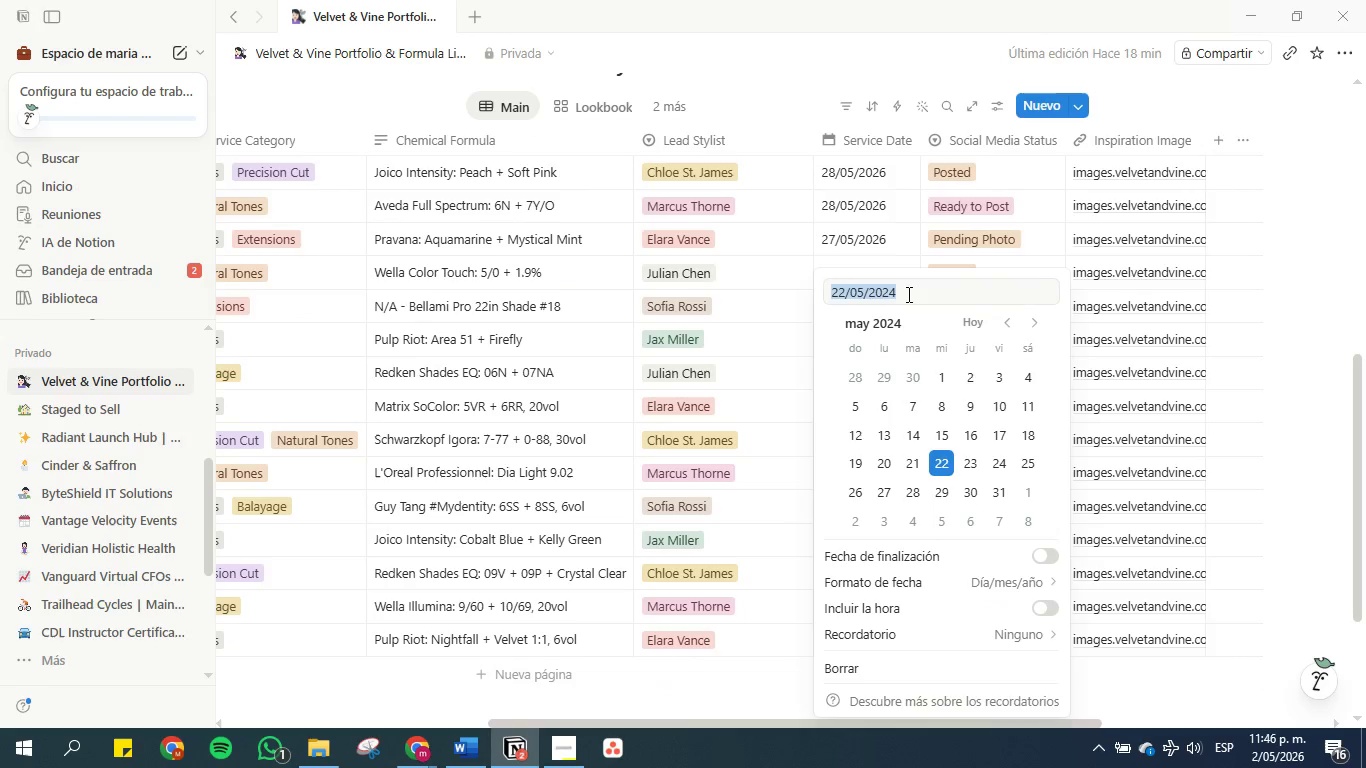 
left_click([907, 294])
 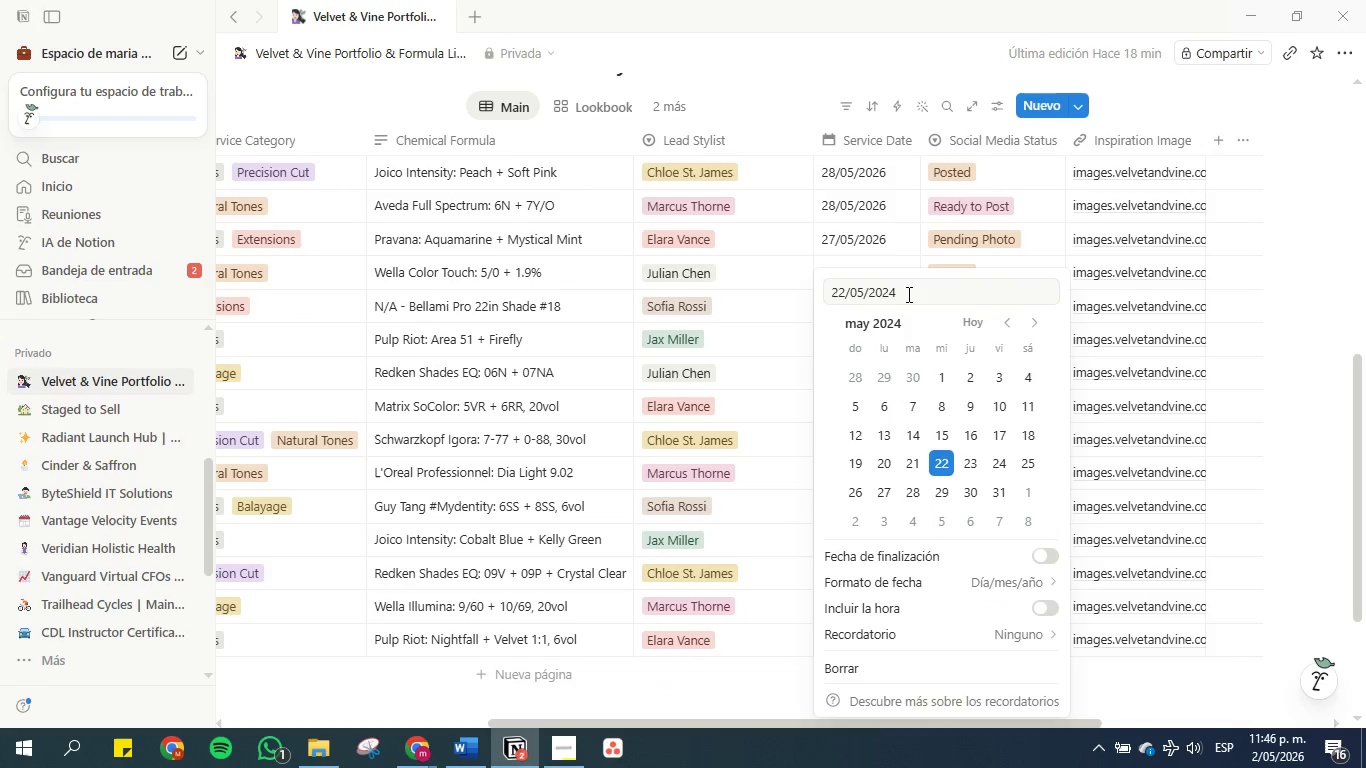 
key(Backspace)
 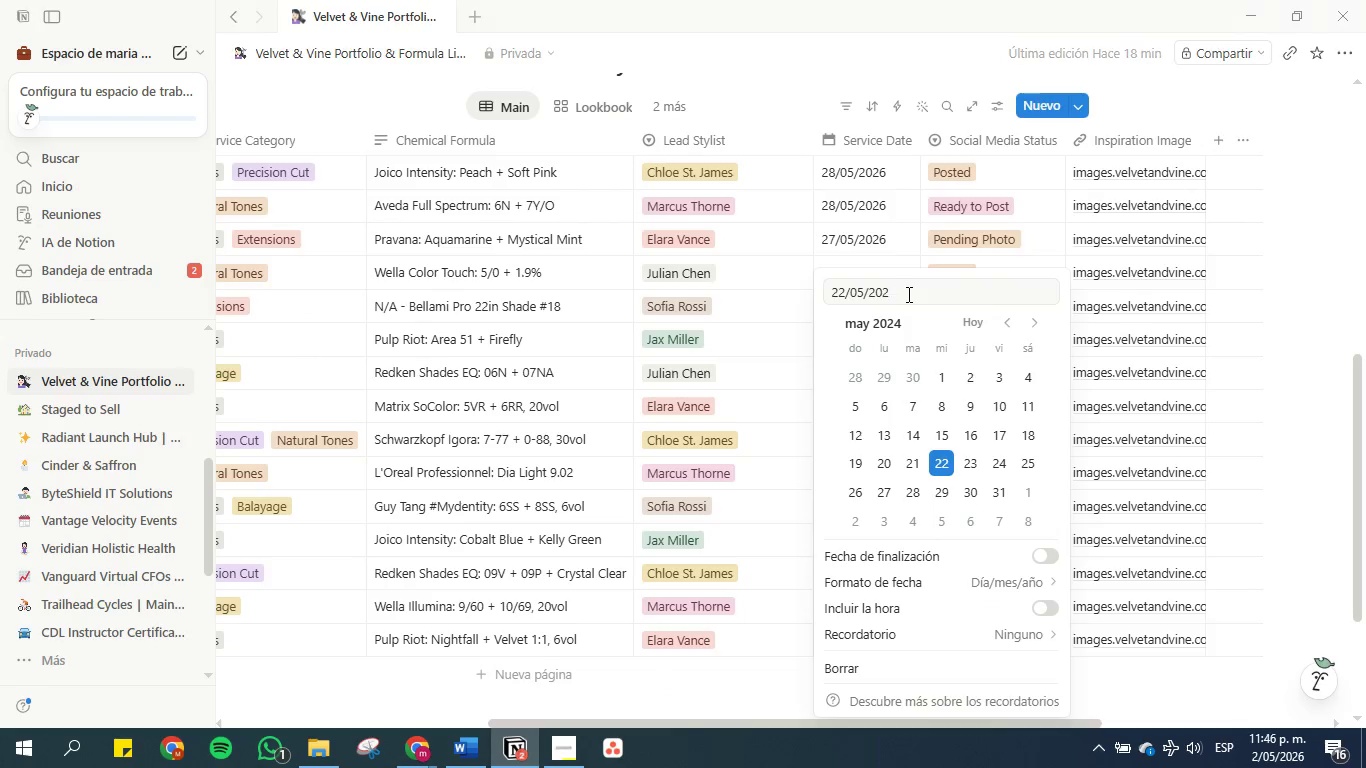 
key(6)
 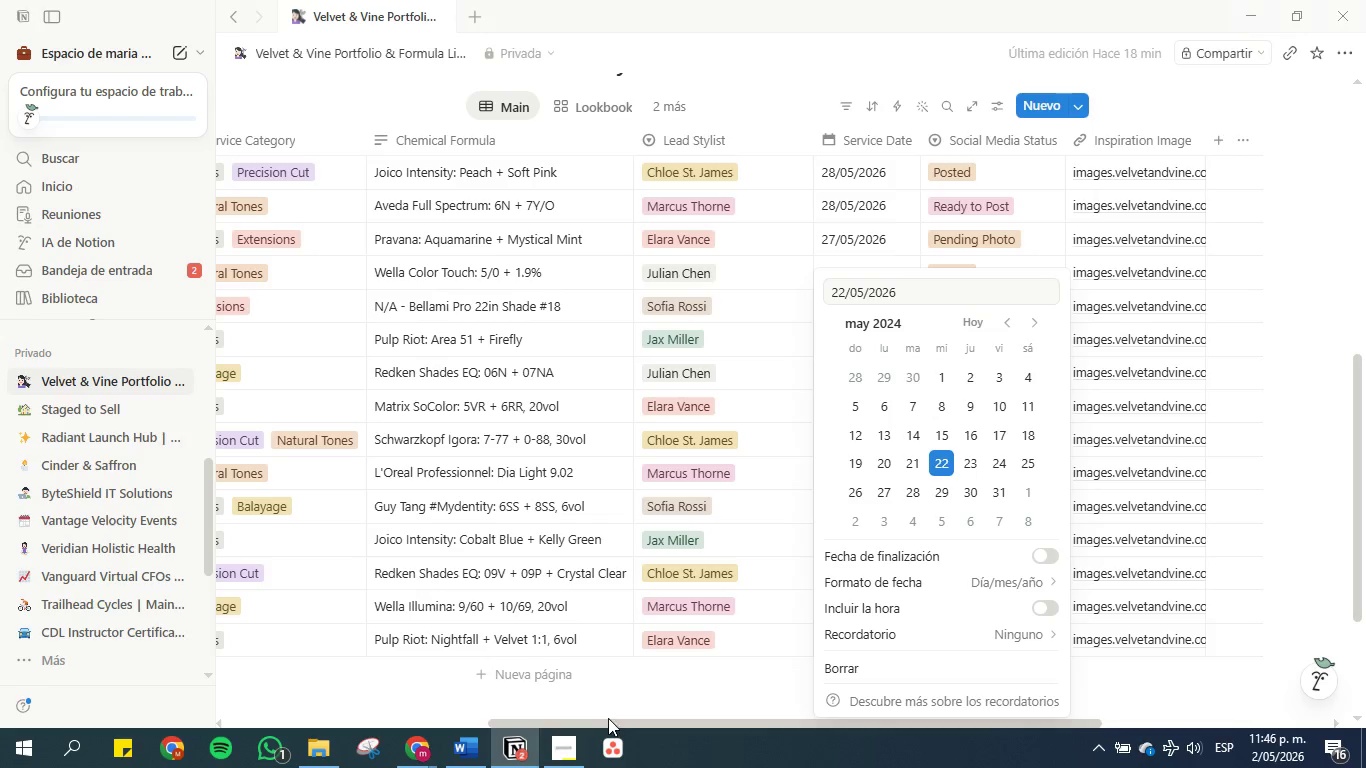 
left_click([650, 677])
 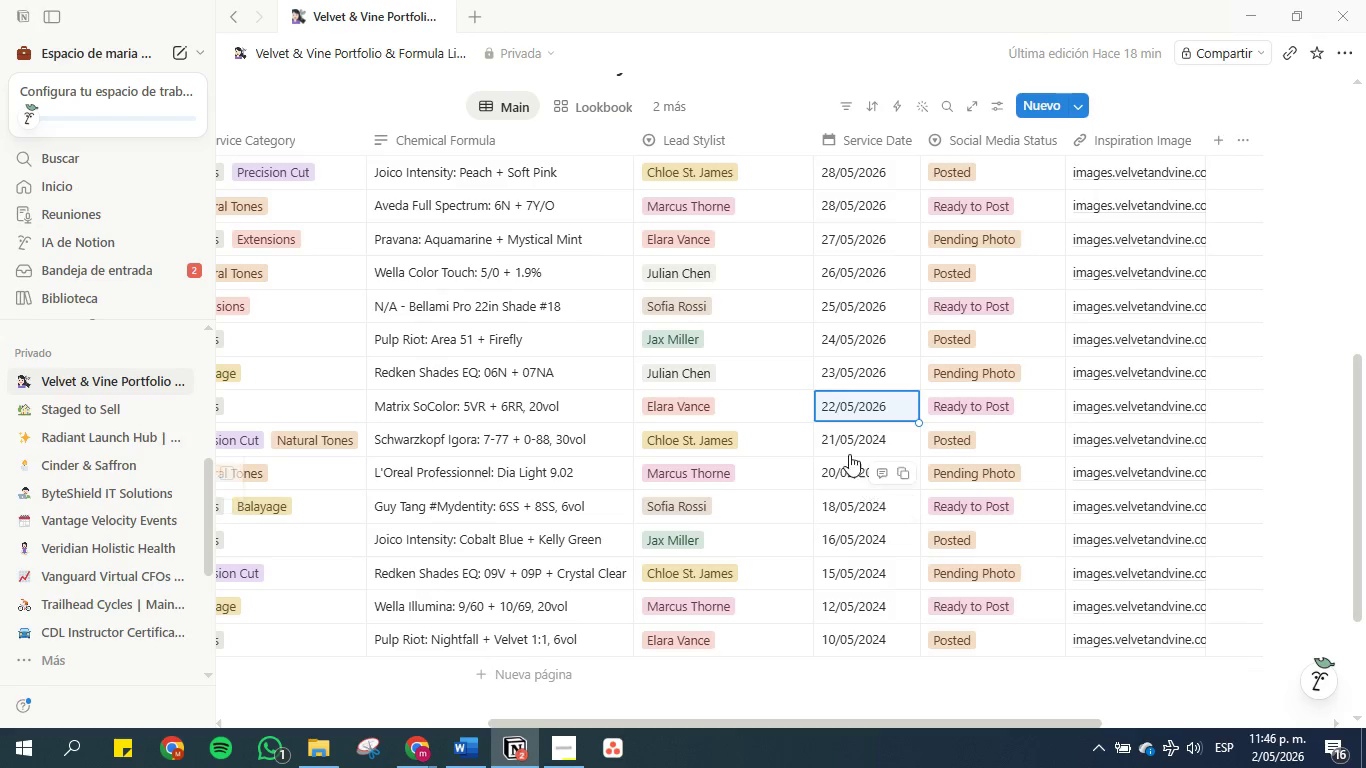 
left_click([843, 436])
 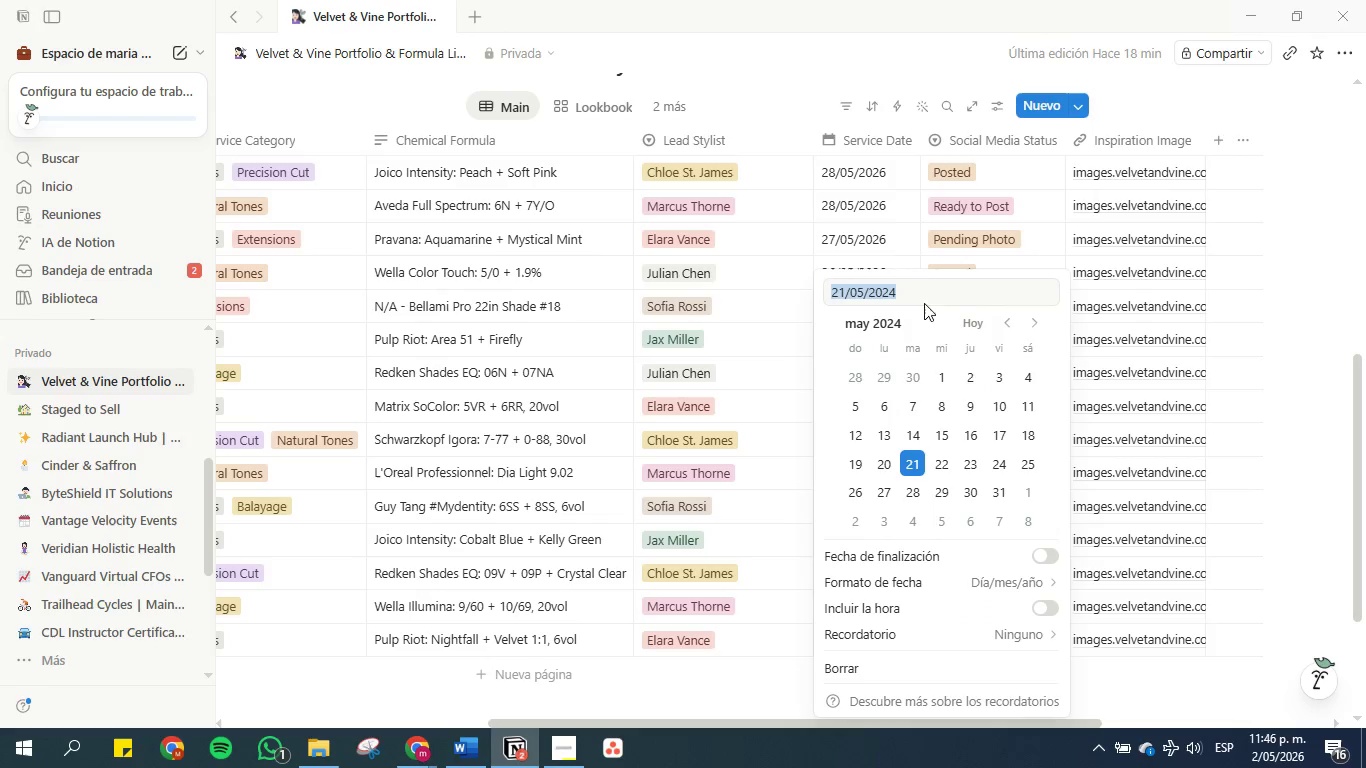 
left_click([924, 290])
 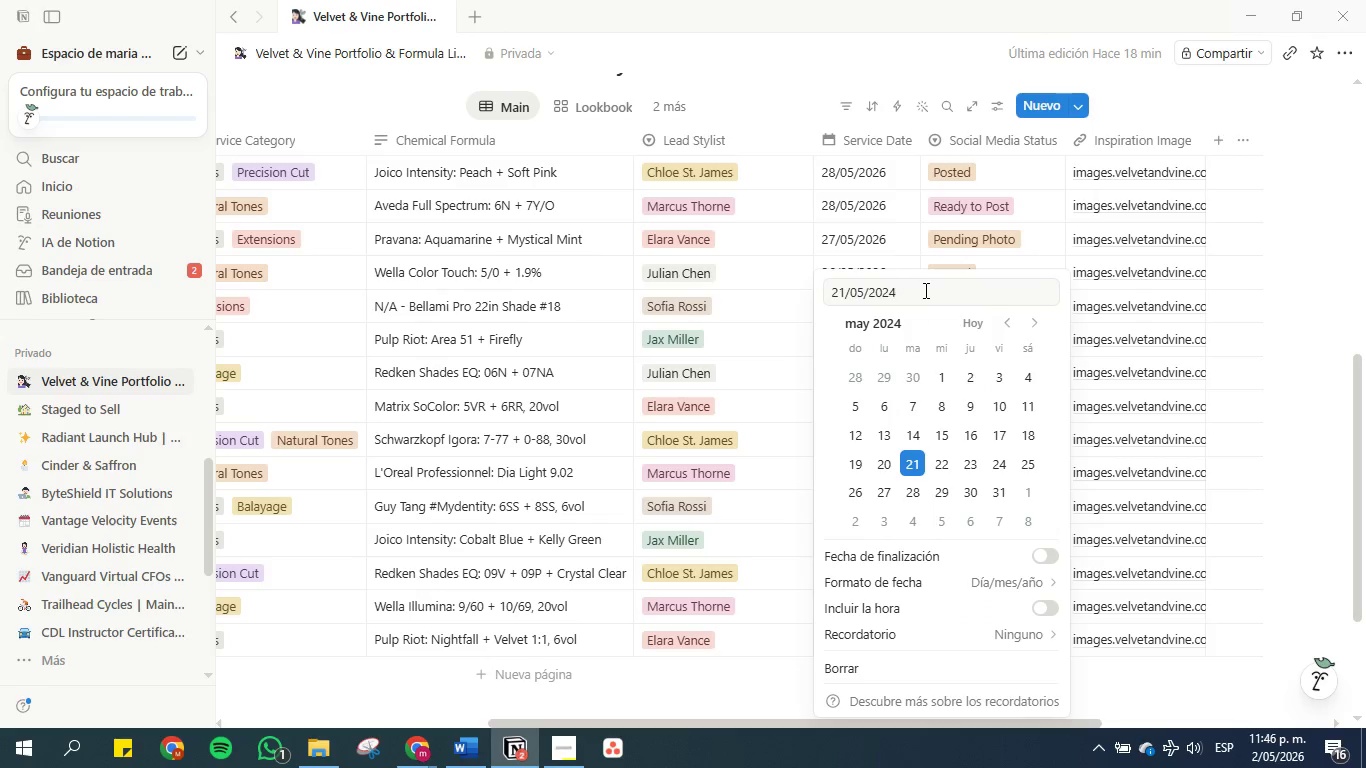 
key(Backspace)
 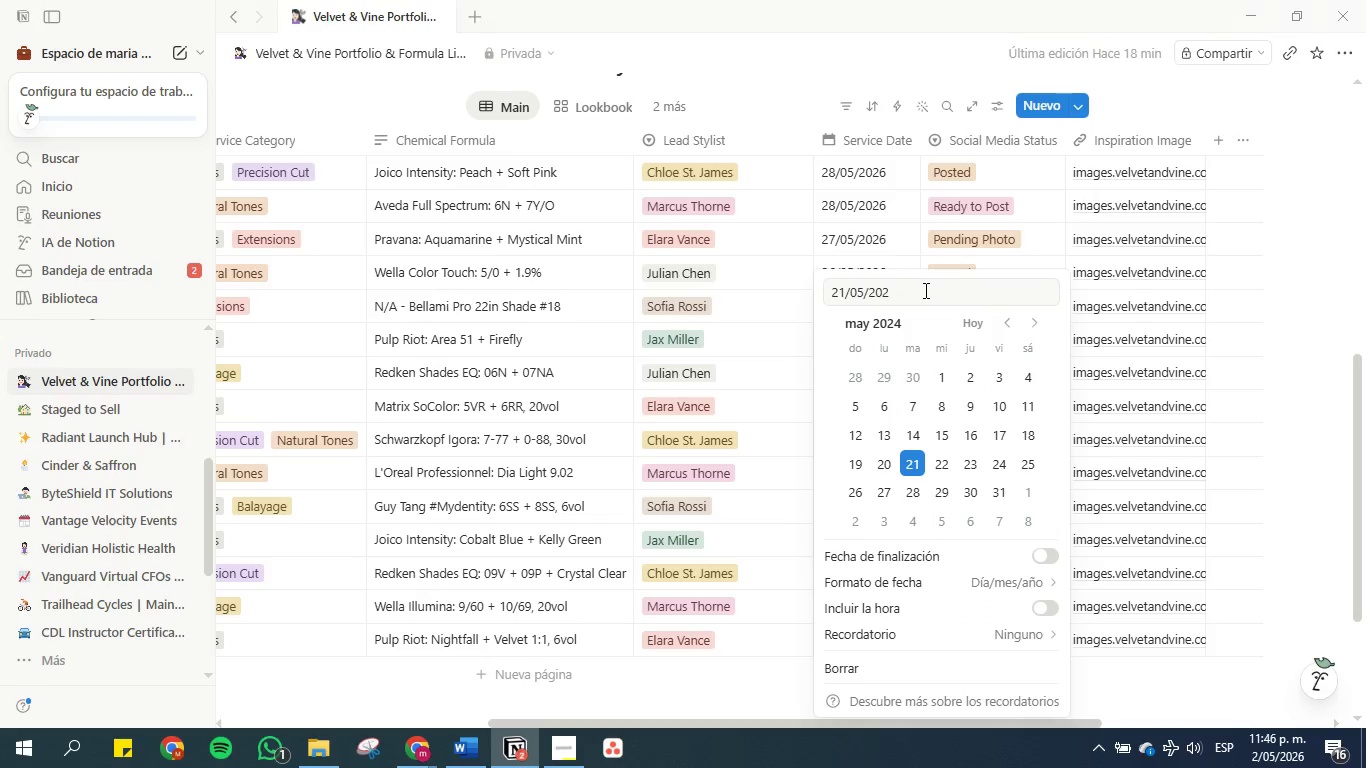 
key(6)
 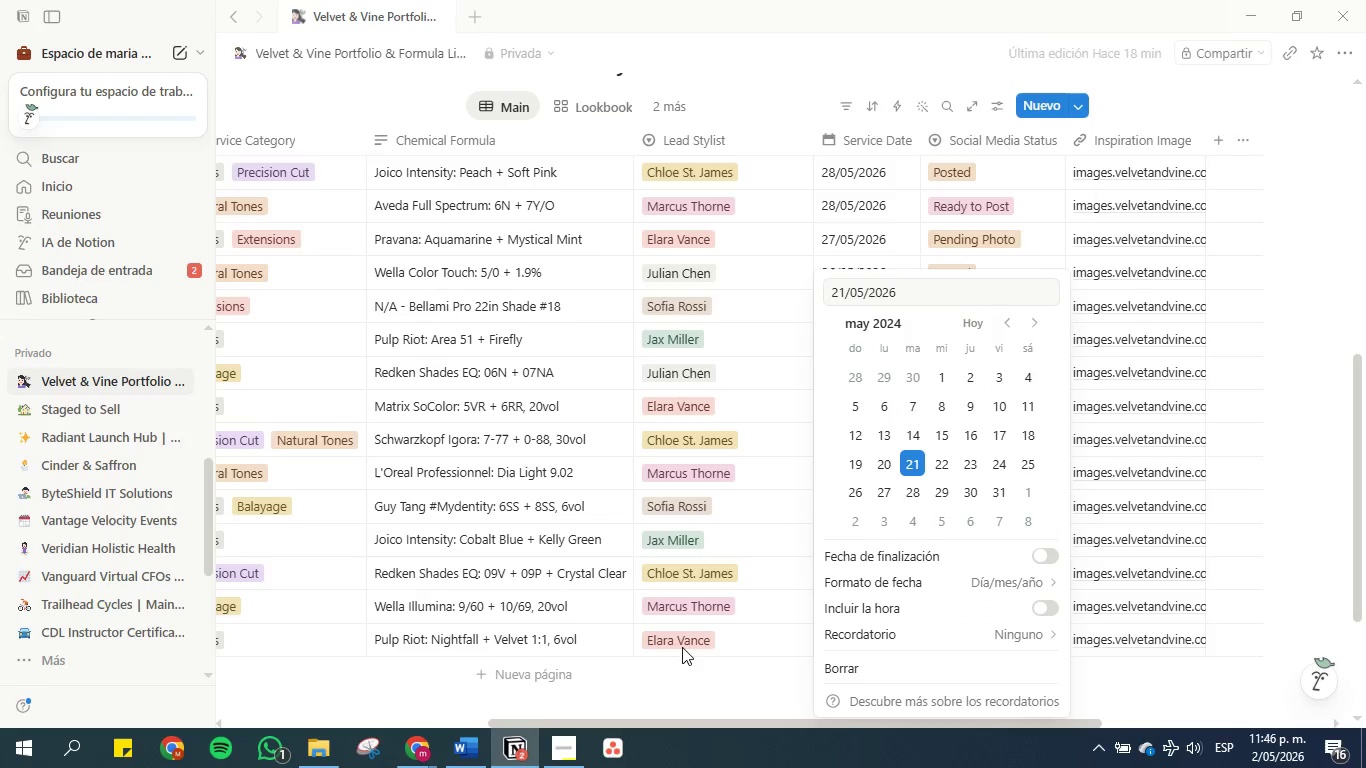 
left_click([632, 688])
 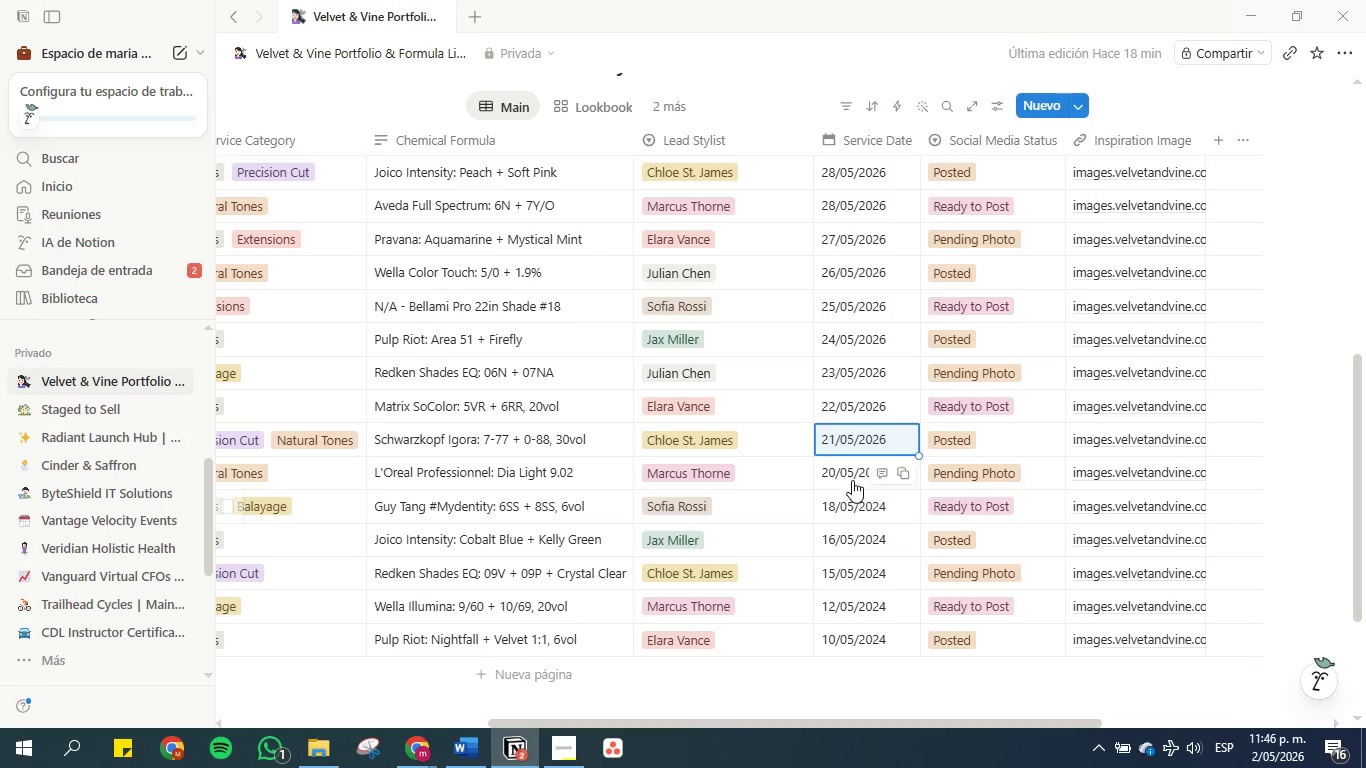 
left_click([855, 472])
 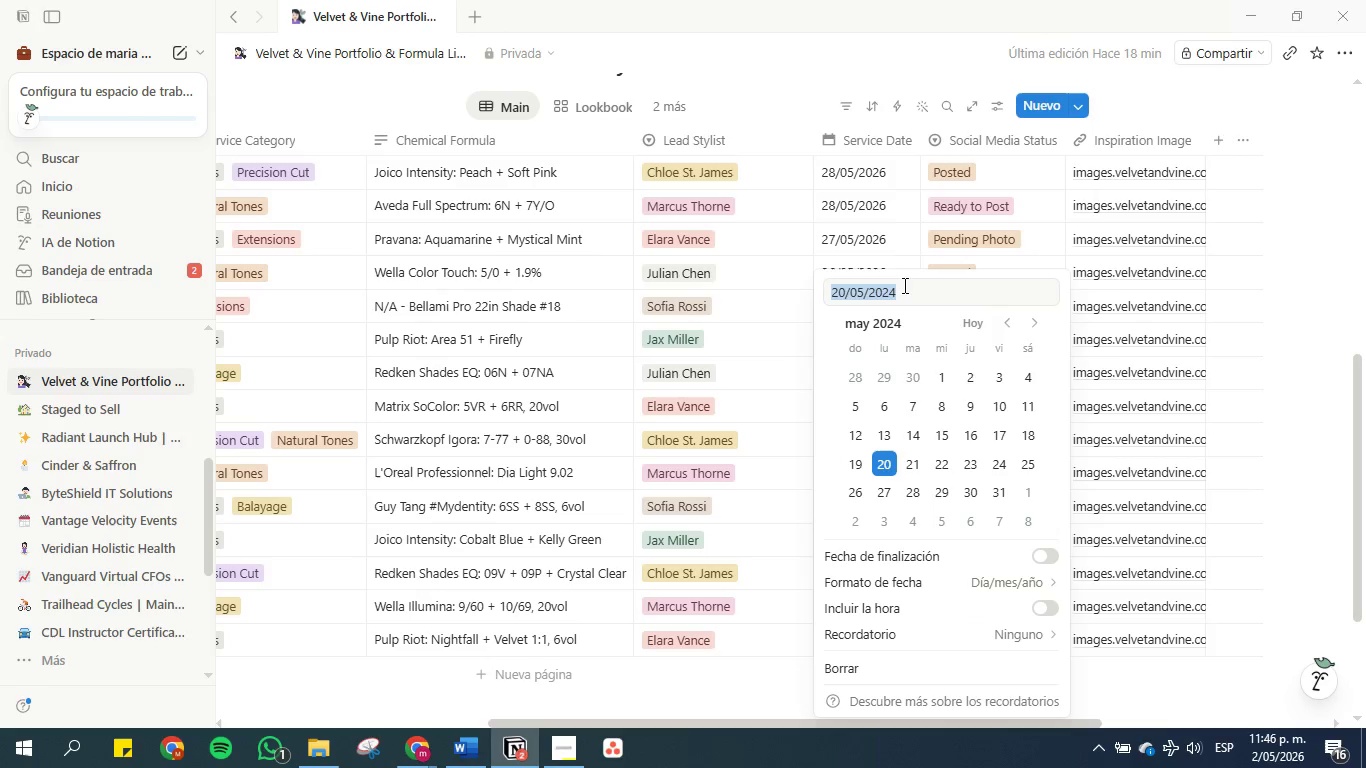 
left_click([913, 297])
 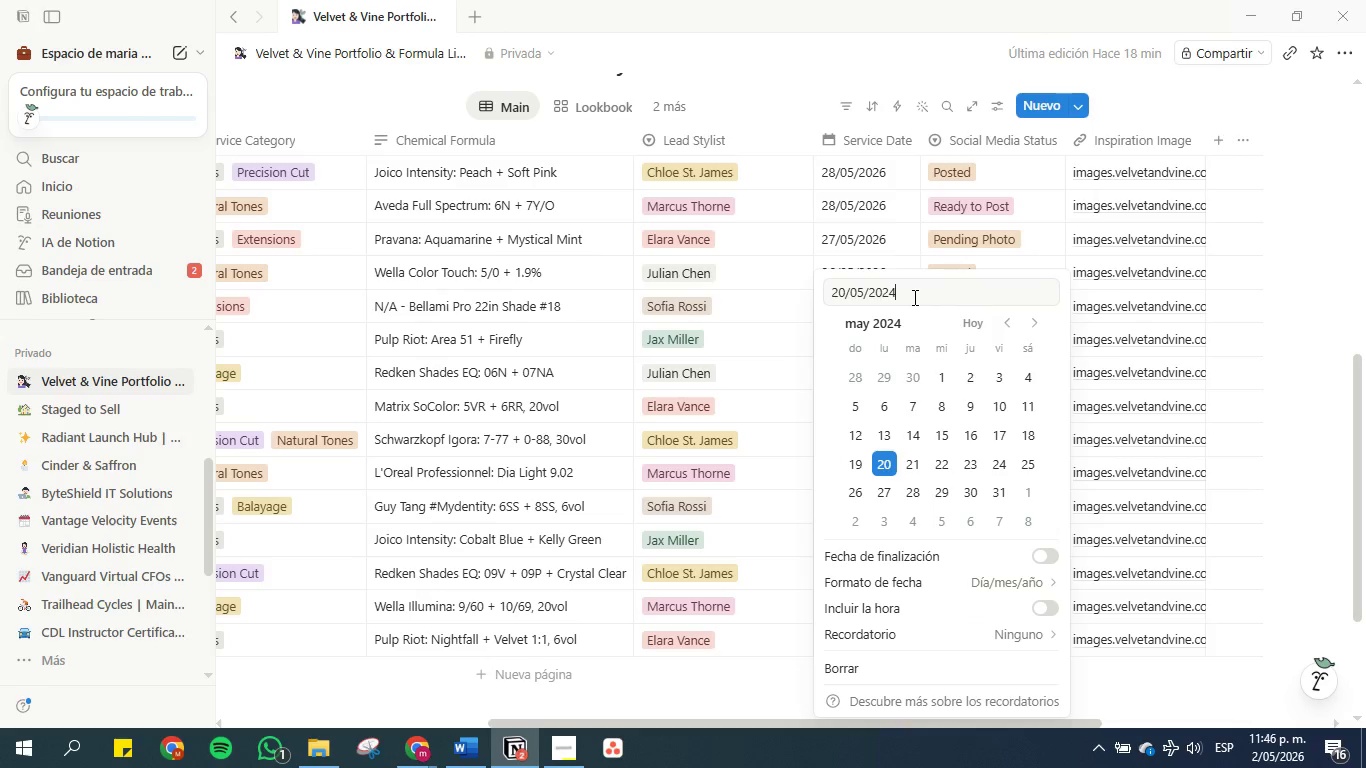 
key(Backspace)
 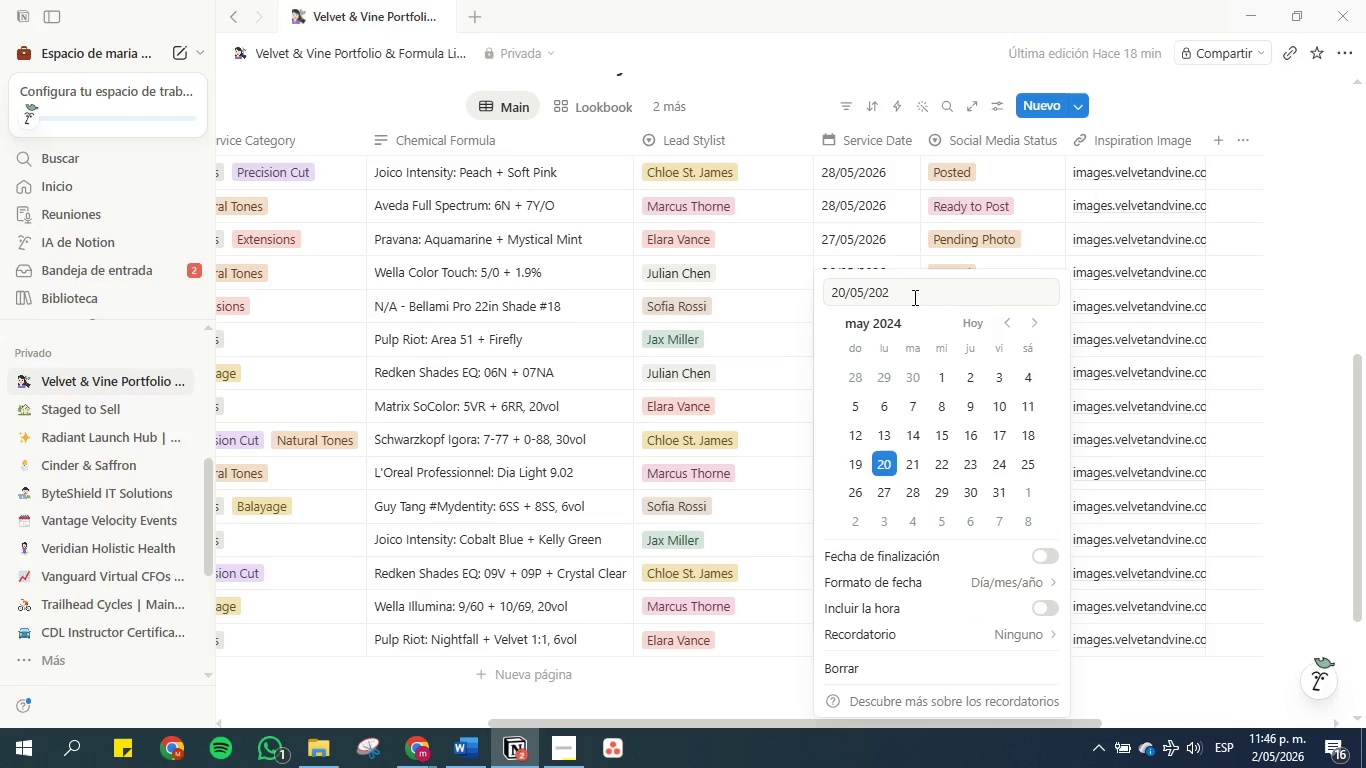 
key(6)
 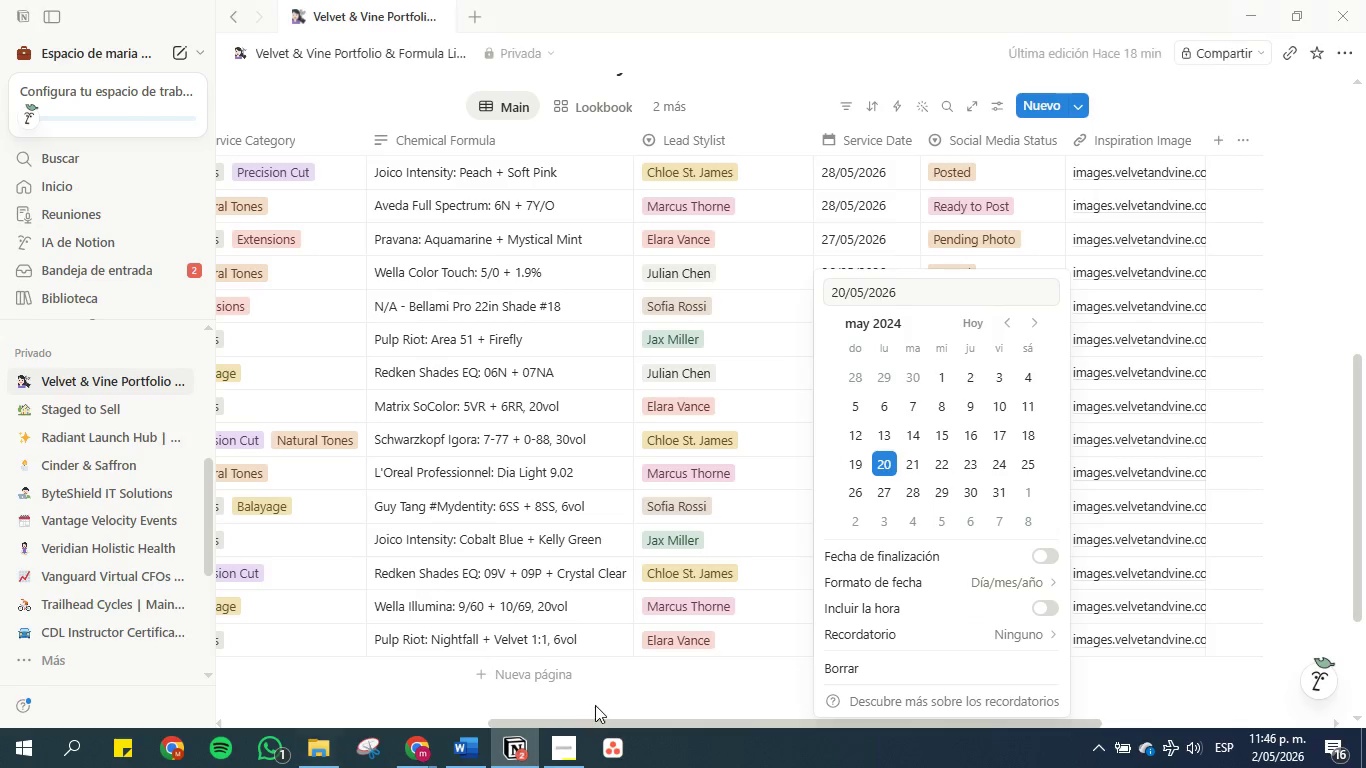 
left_click([637, 687])
 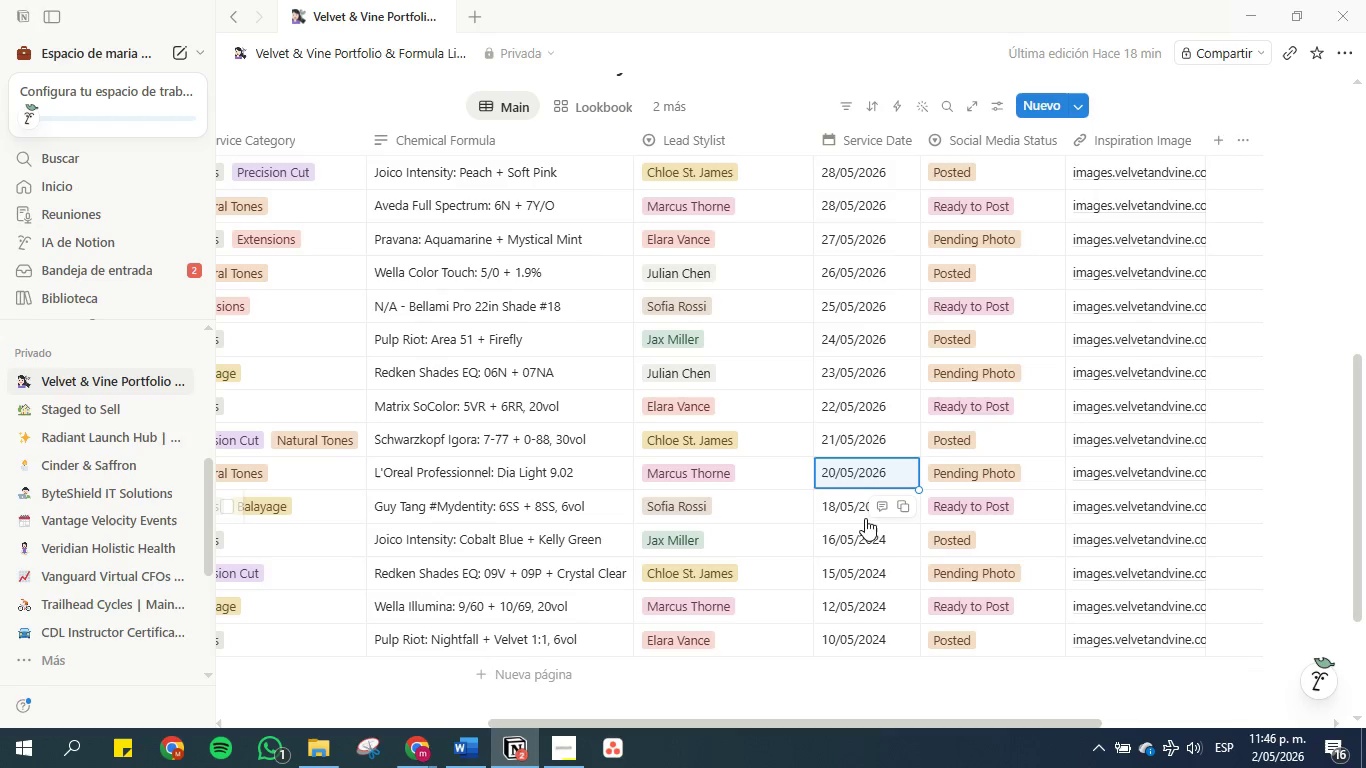 
left_click([853, 508])
 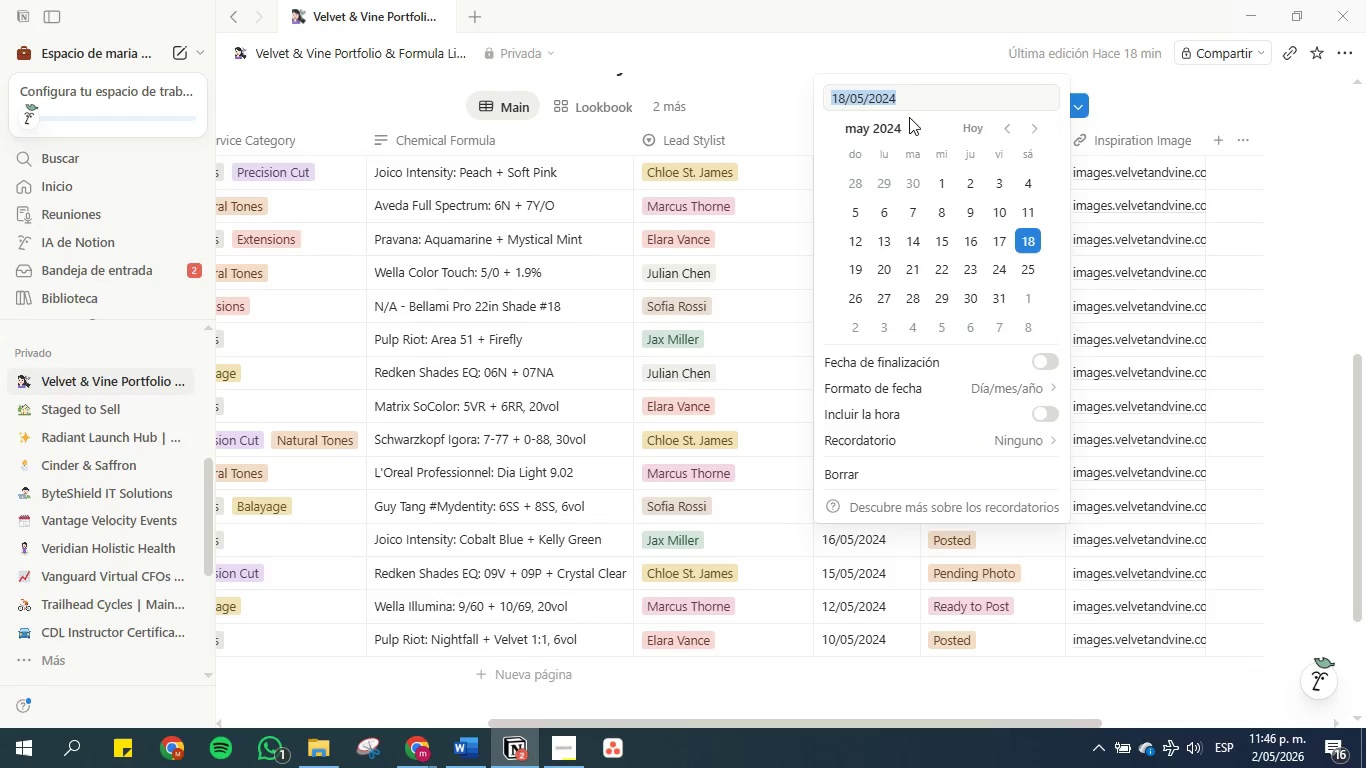 
left_click([907, 98])
 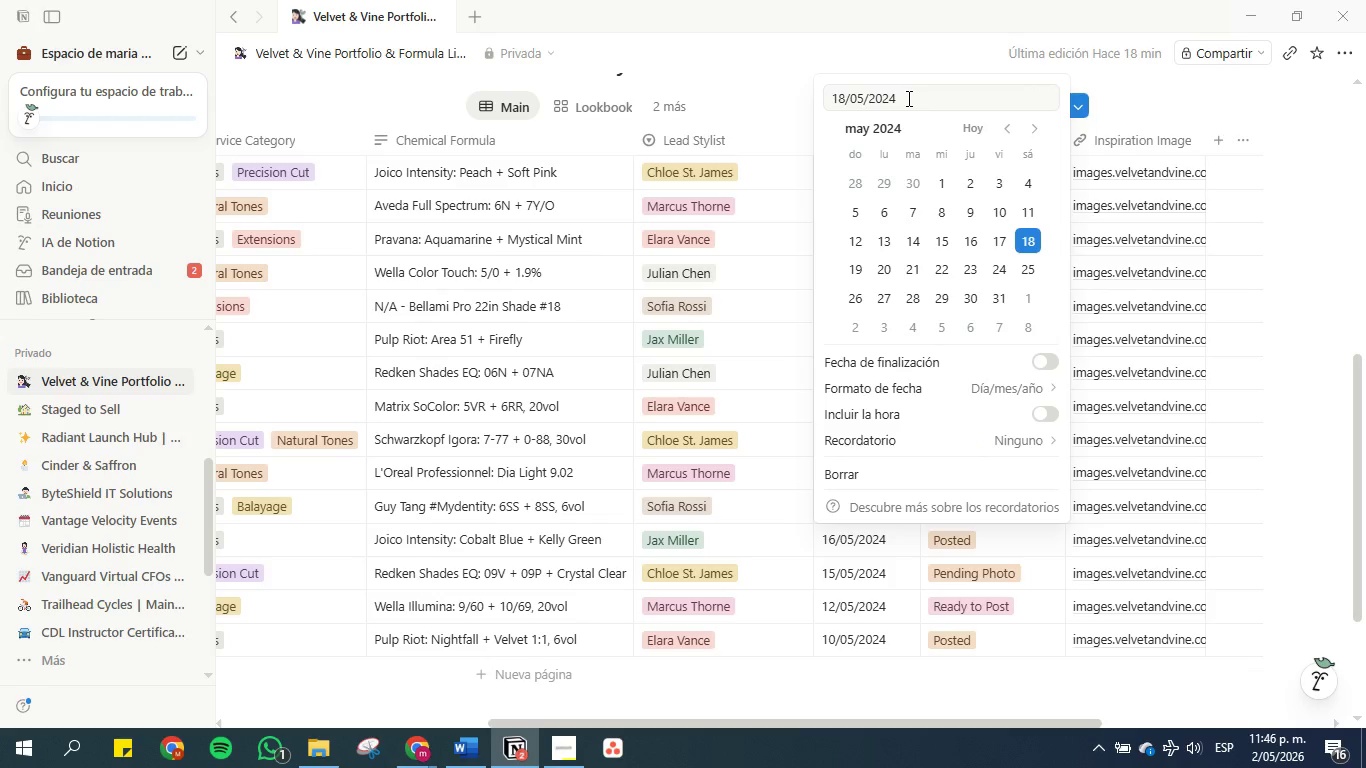 
key(Backspace)
 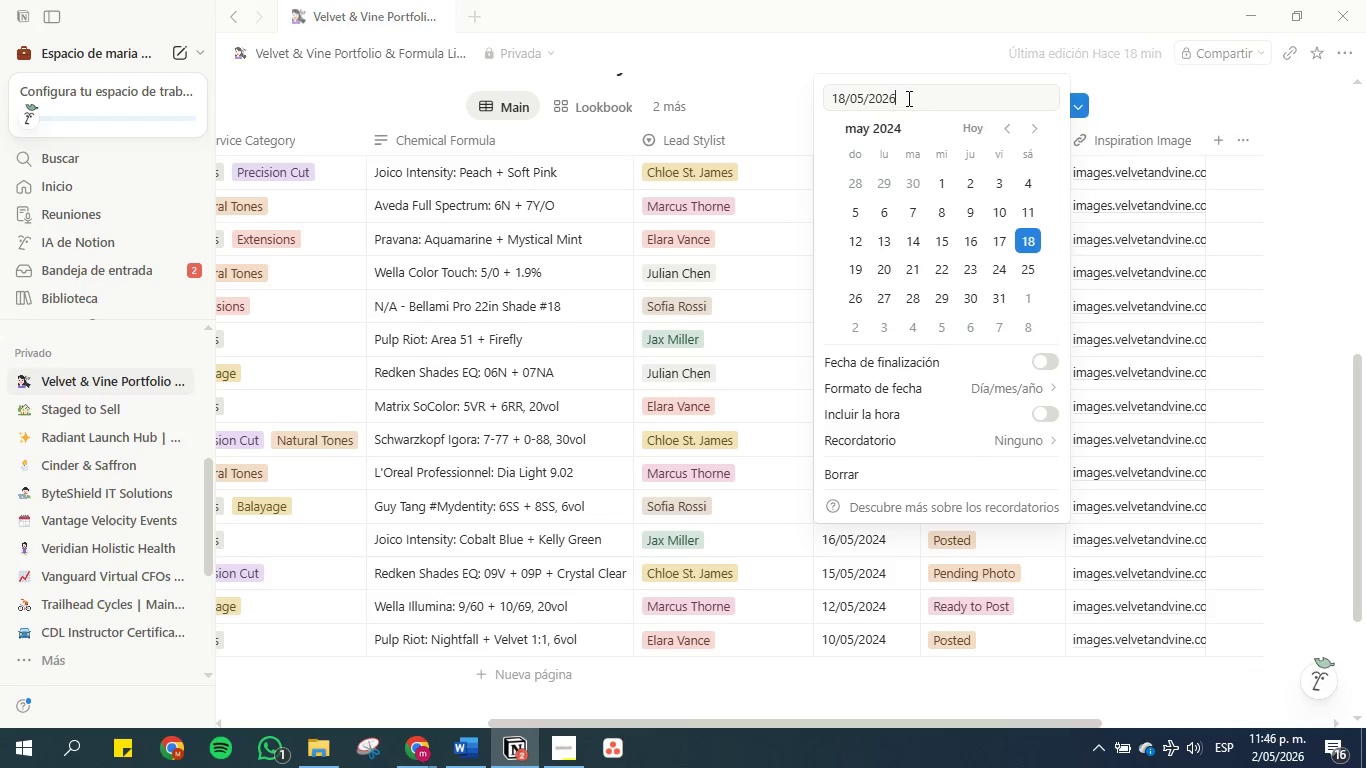 
key(6)
 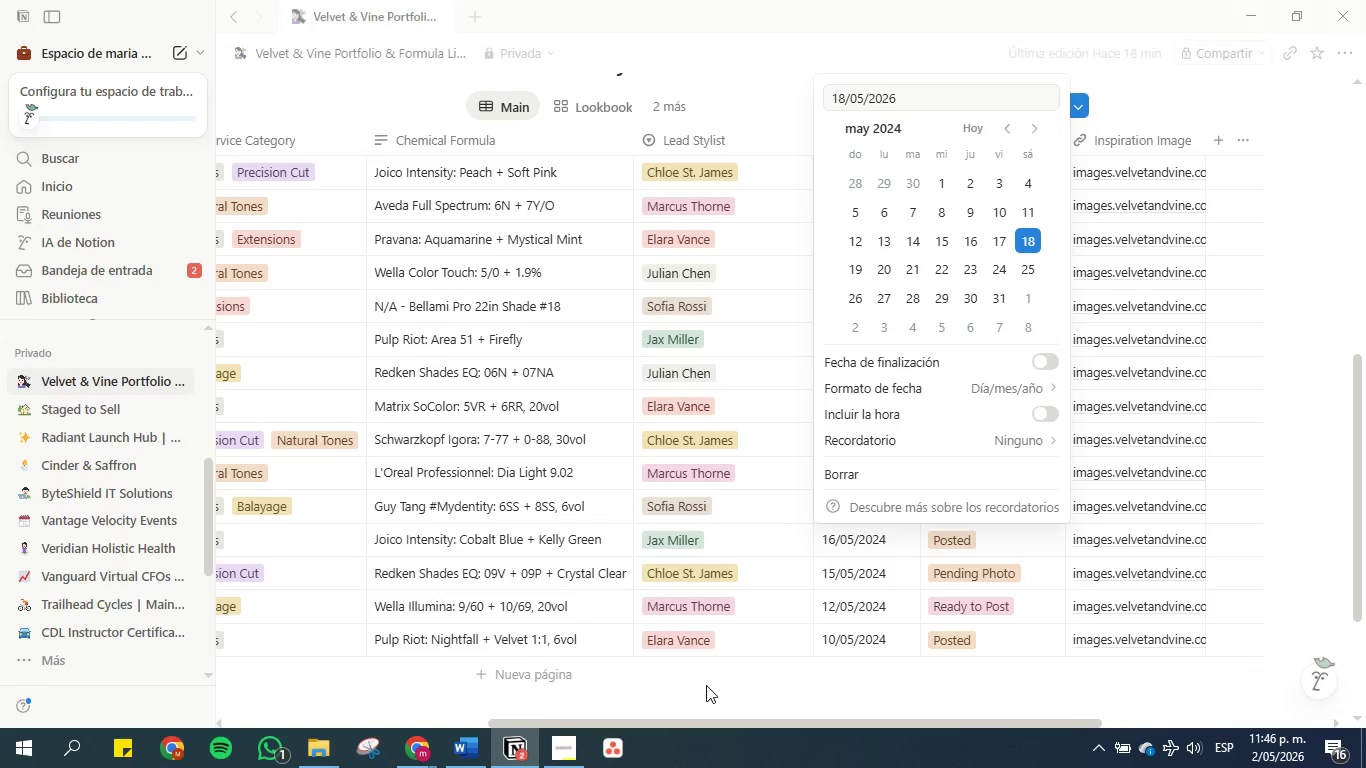 
left_click([705, 685])
 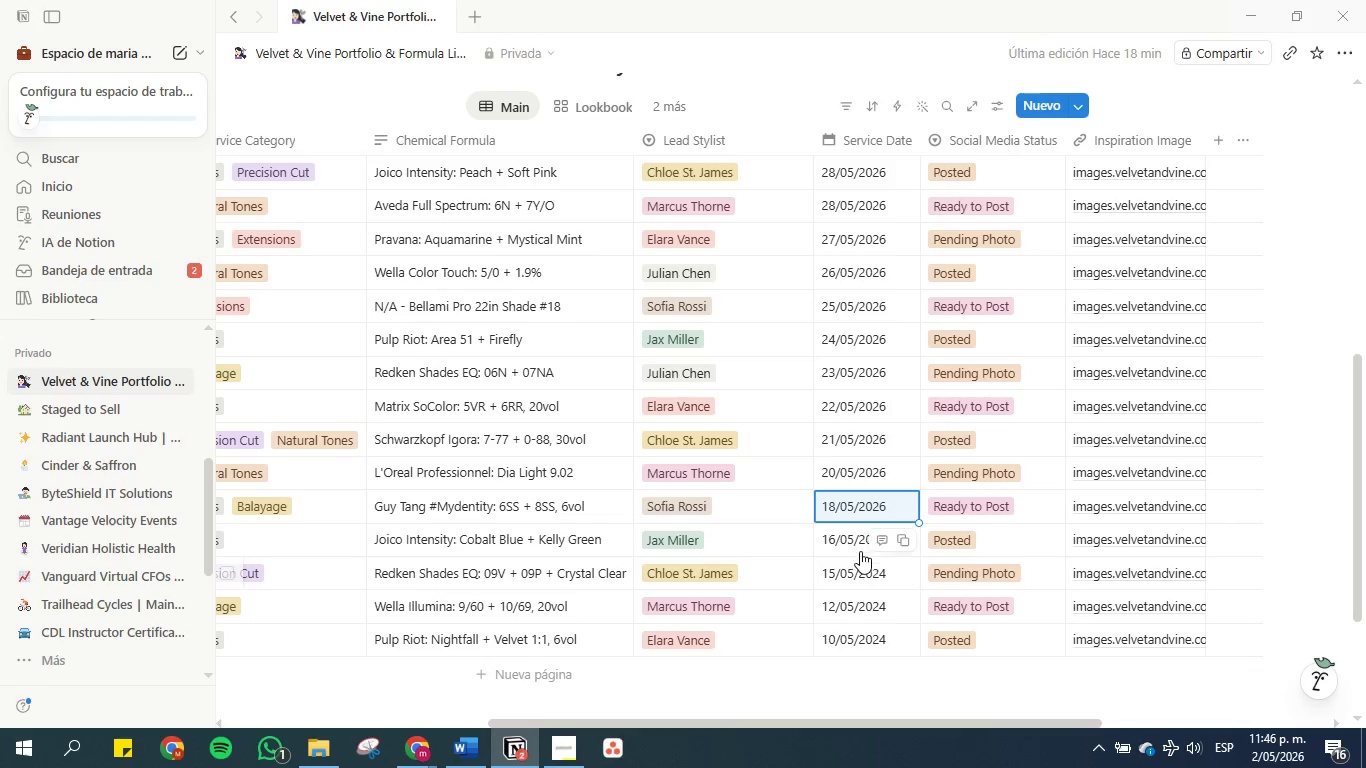 
left_click([857, 535])
 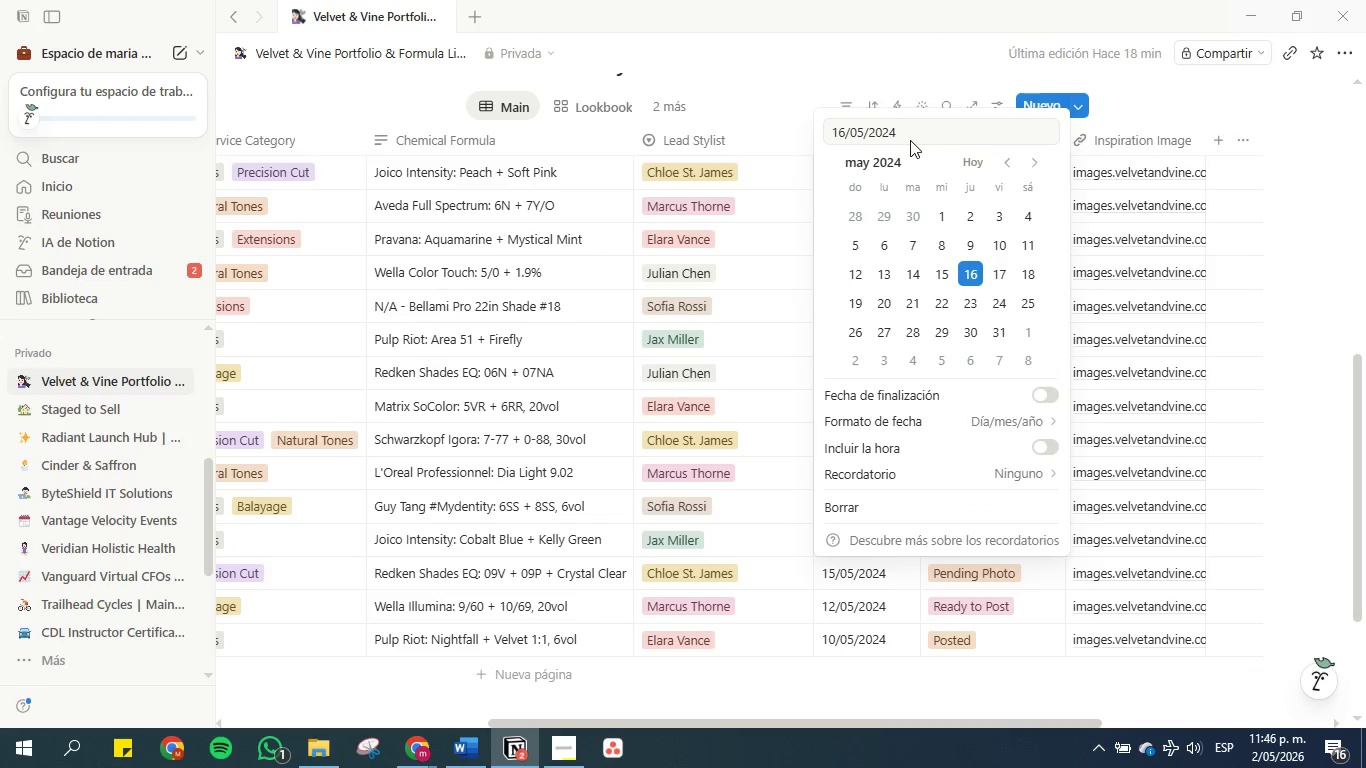 
double_click([912, 131])
 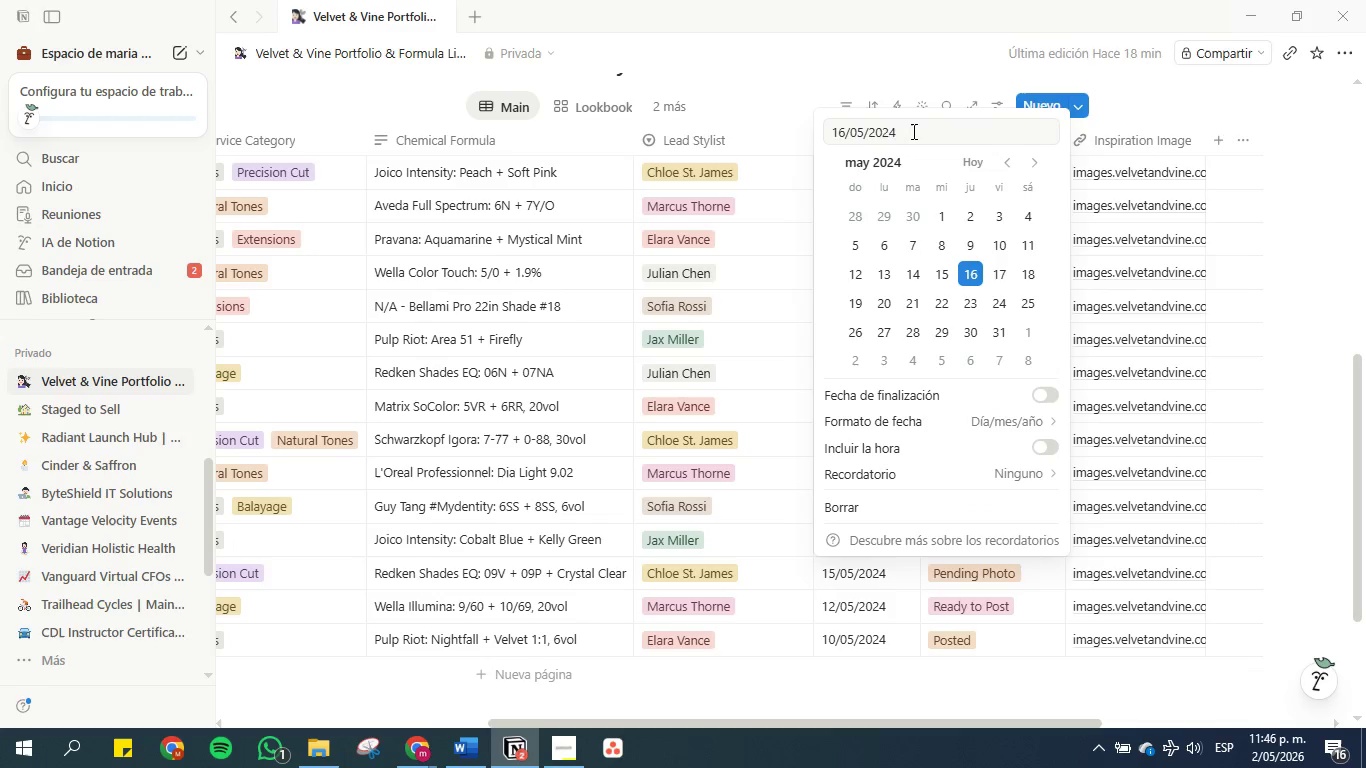 
key(Backspace)
 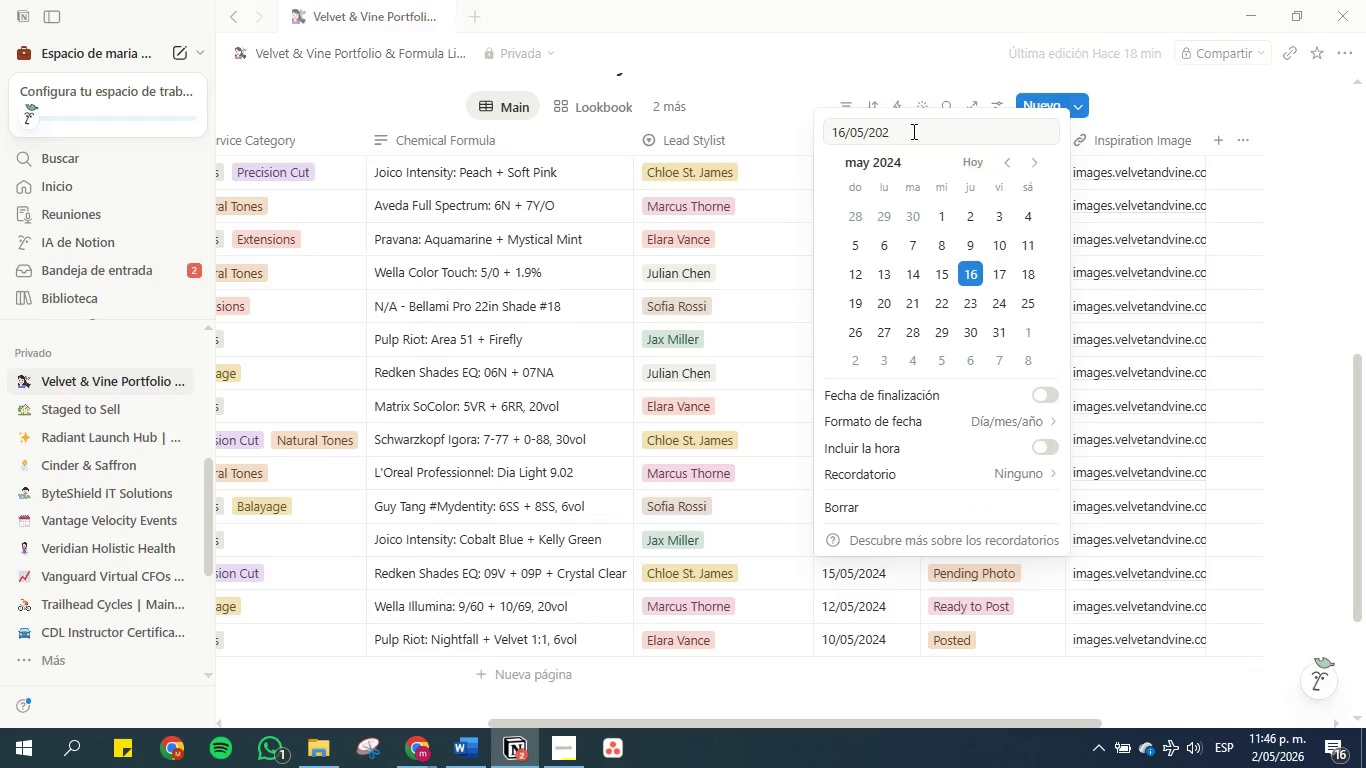 
key(6)
 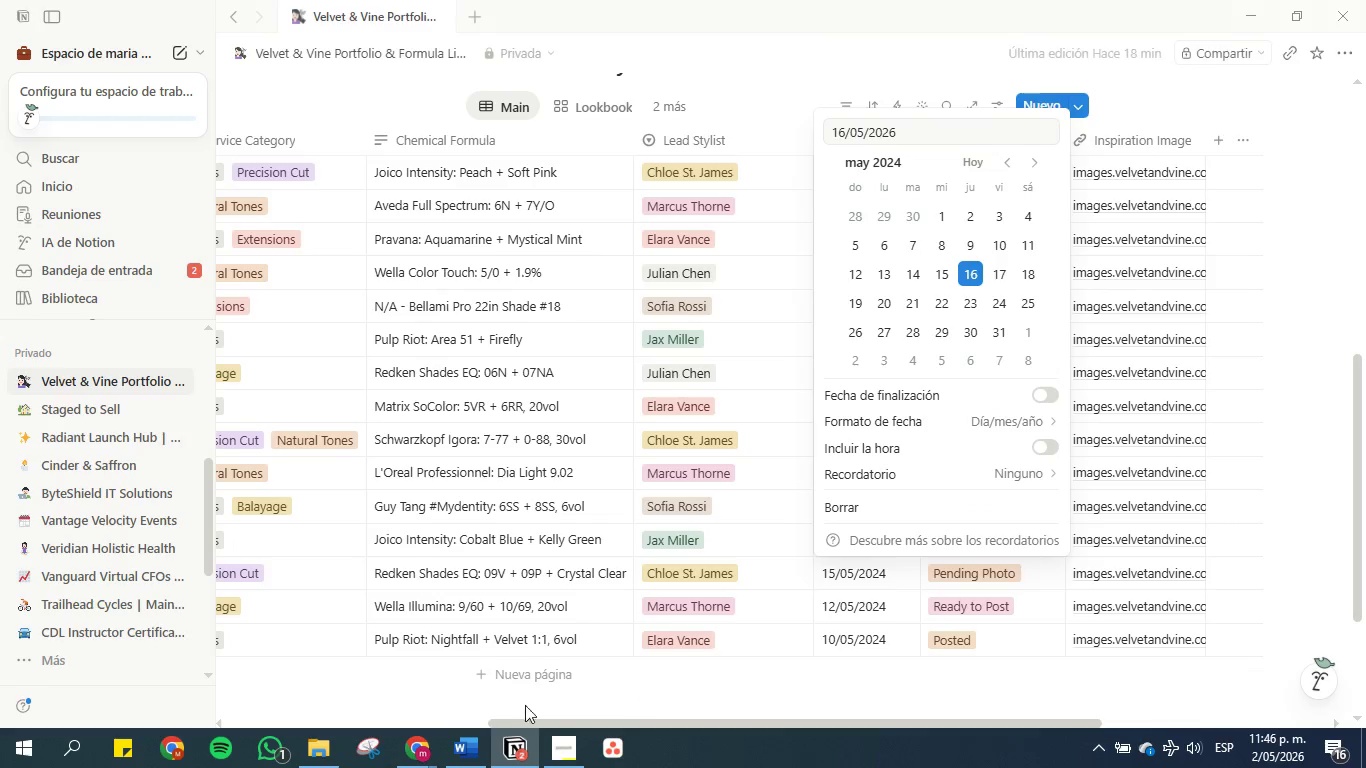 
left_click([645, 687])
 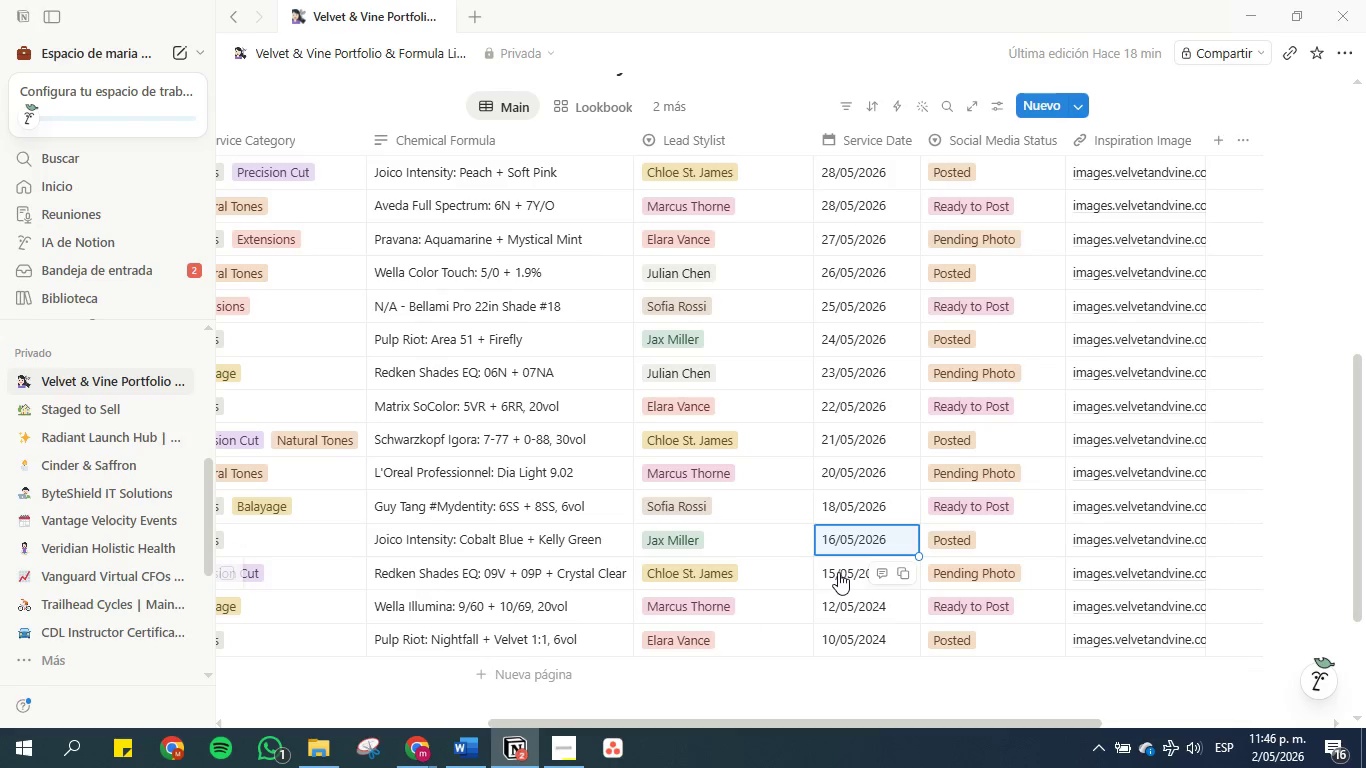 
left_click([838, 572])
 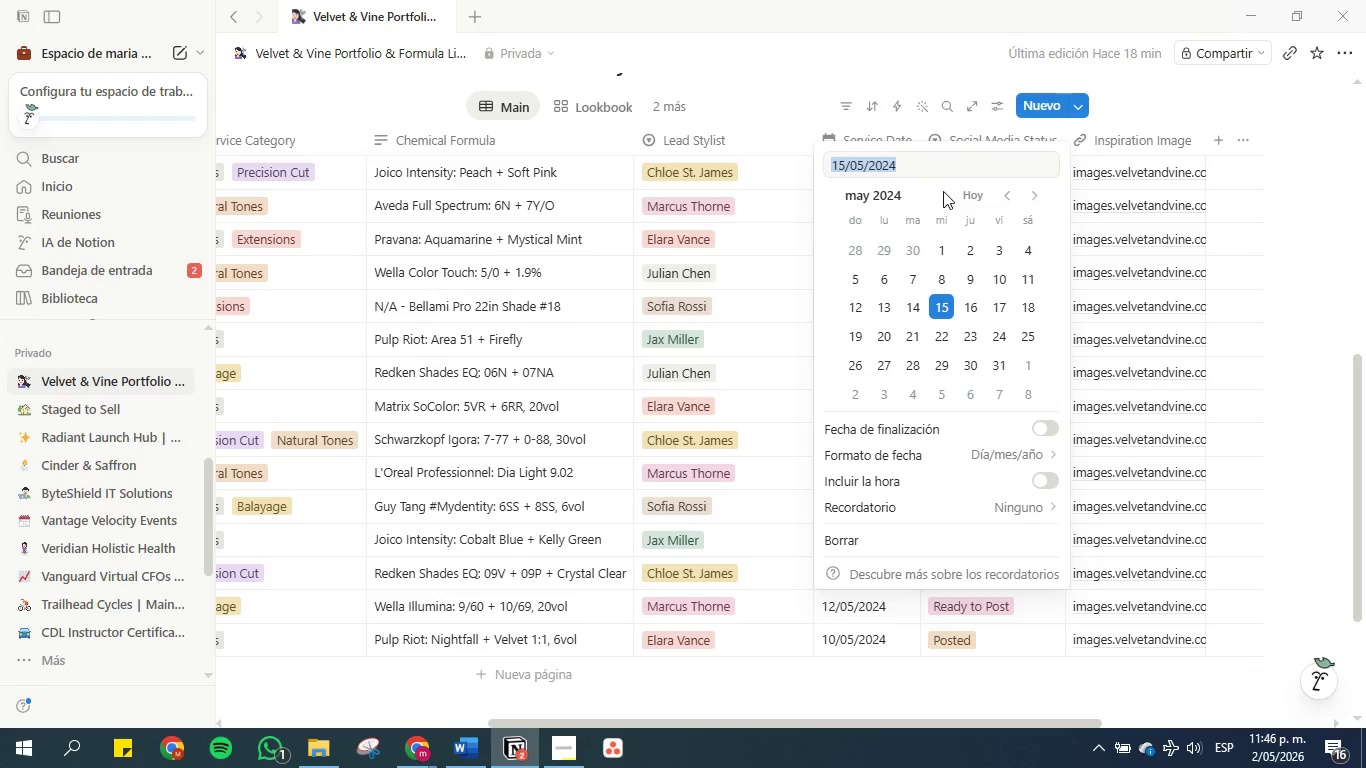 
left_click([937, 169])
 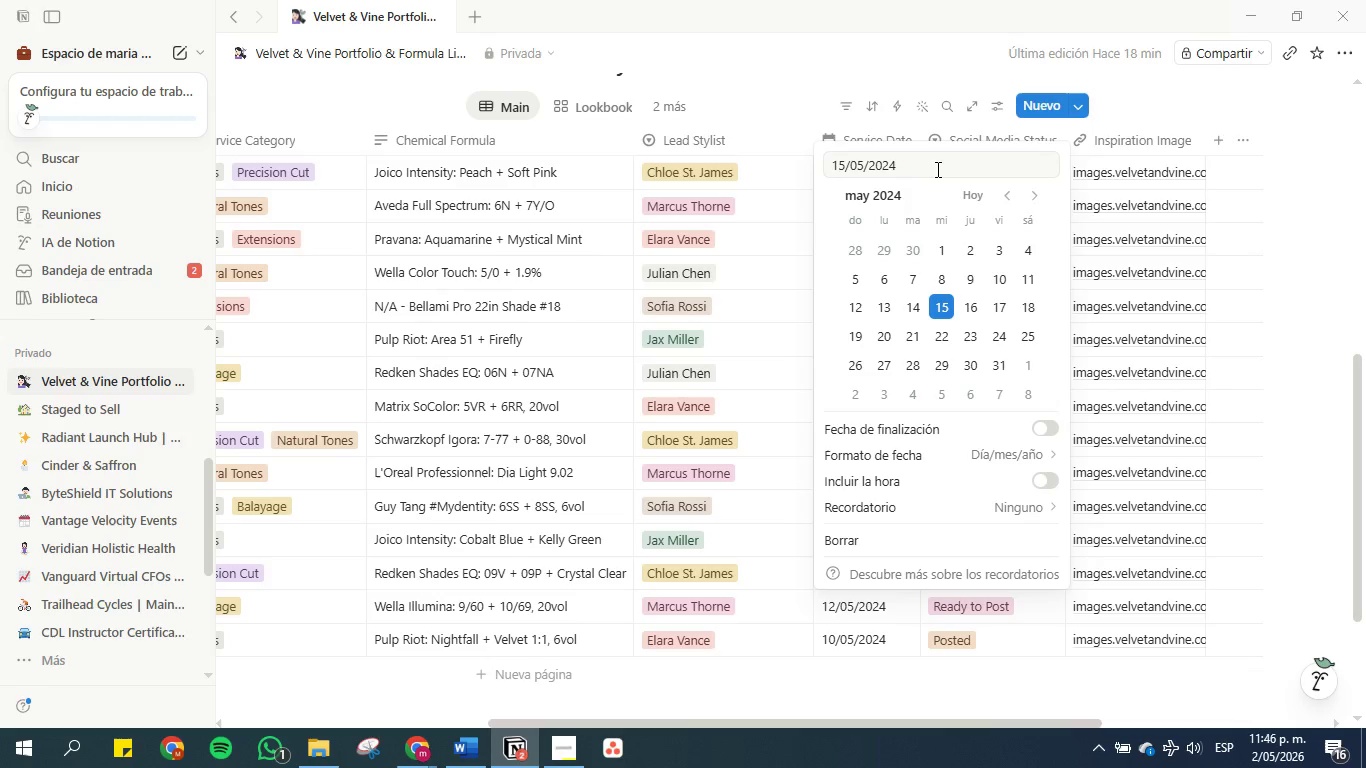 
key(Backspace)
 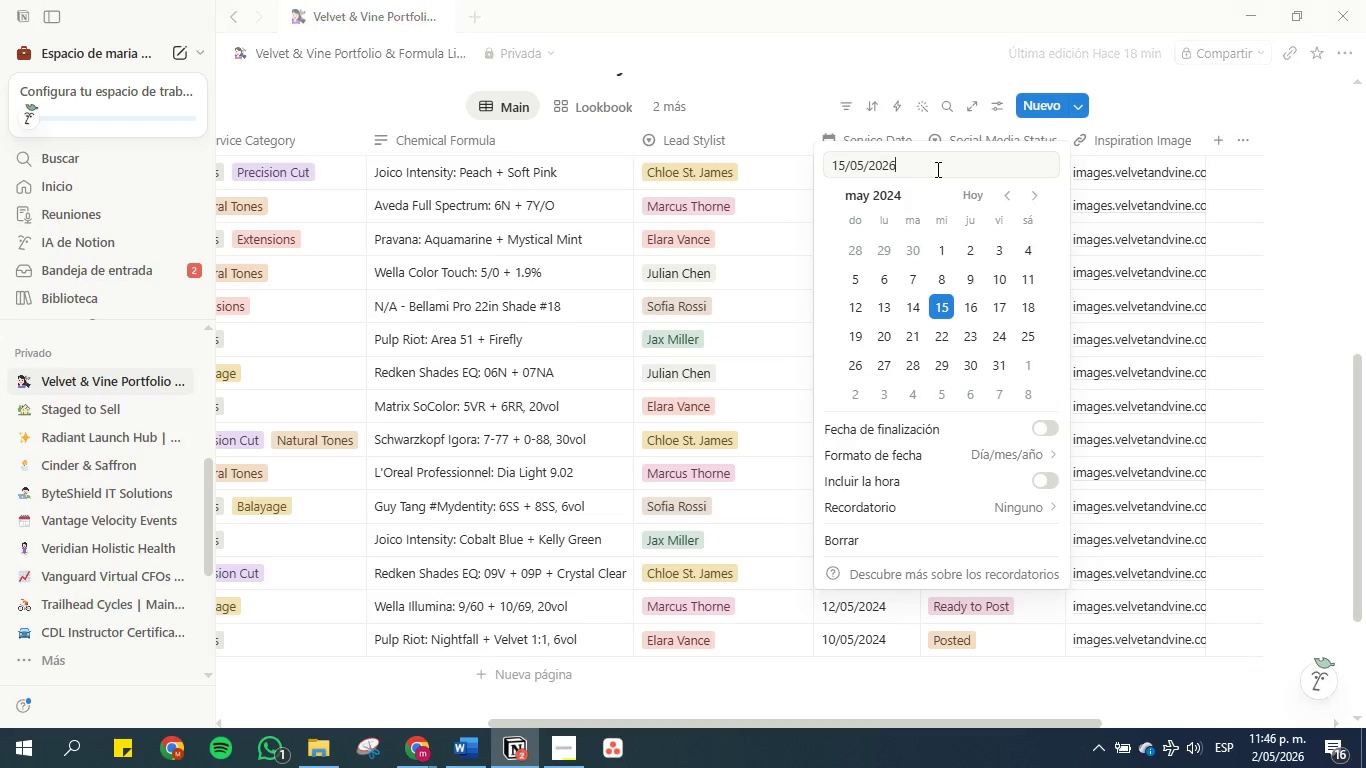 
key(6)
 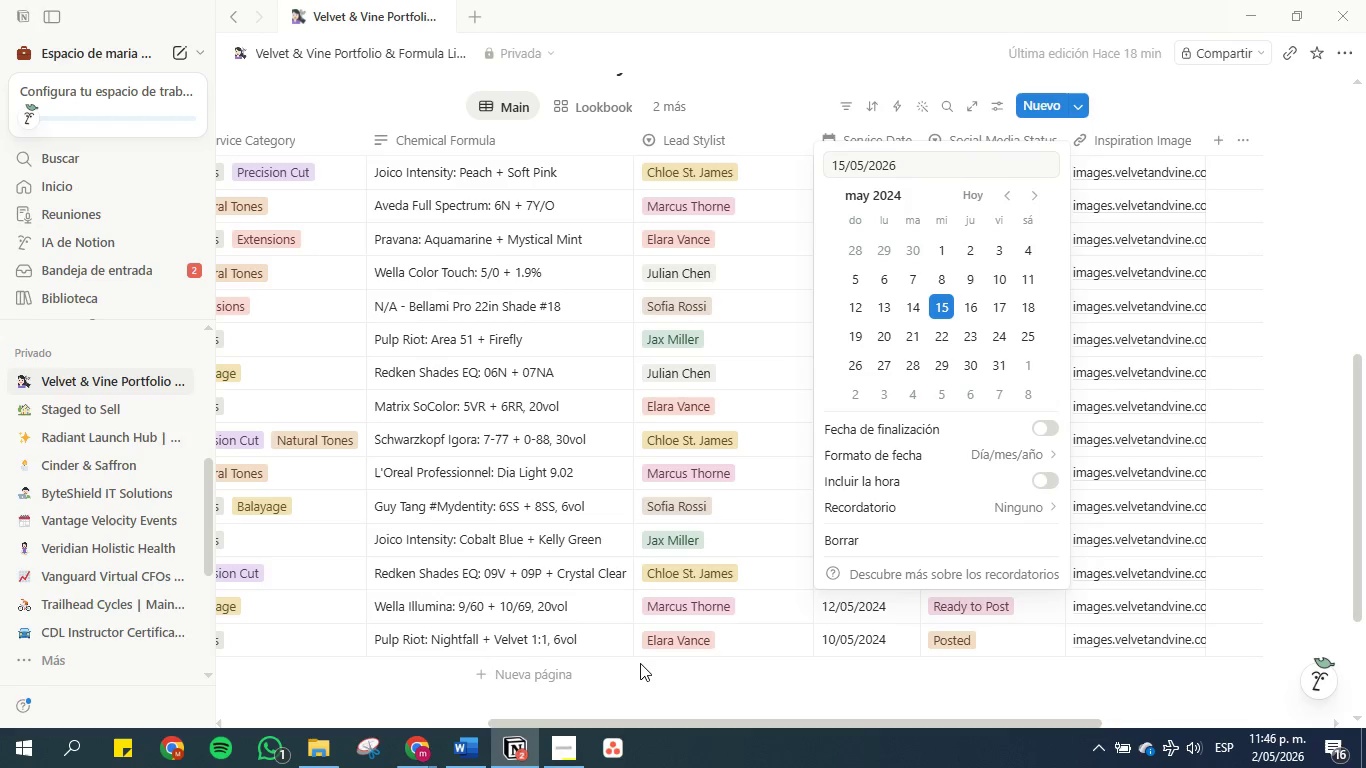 
left_click([633, 697])
 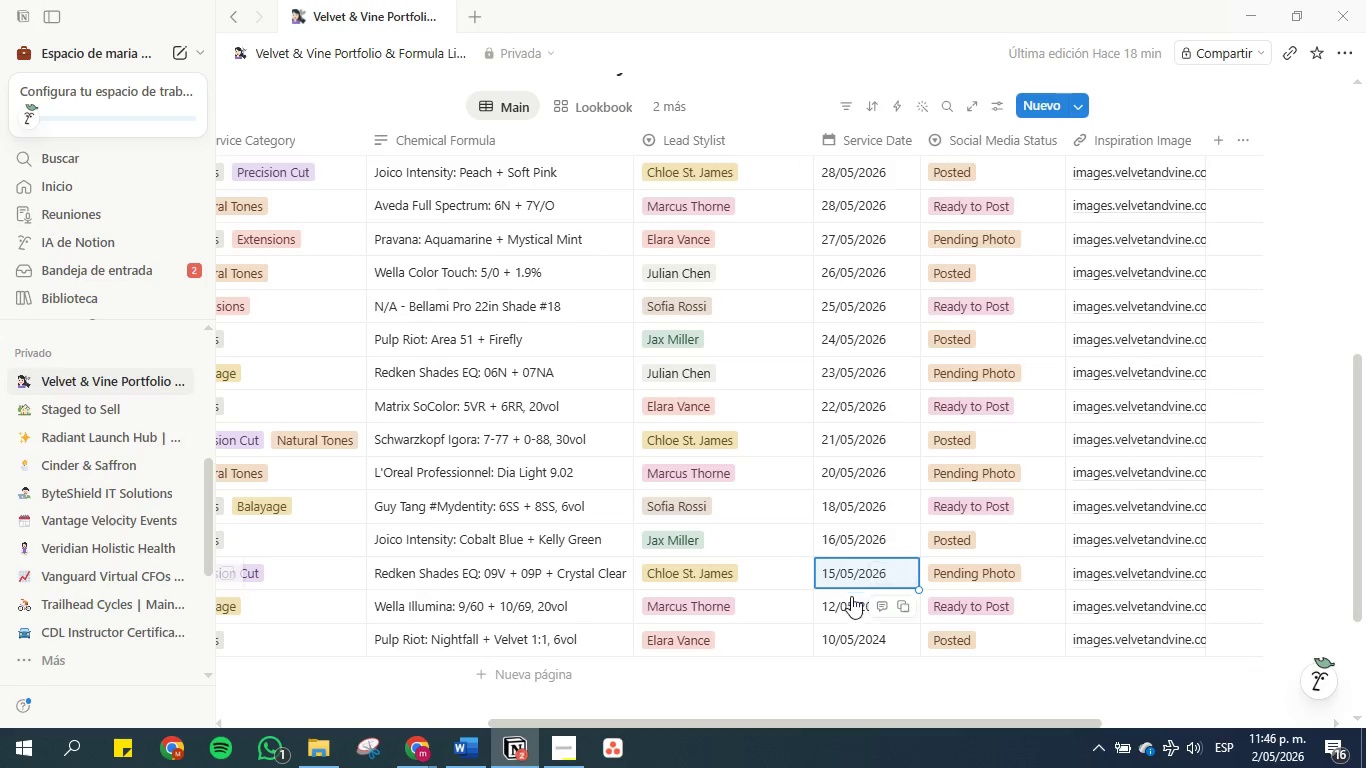 
left_click([848, 608])
 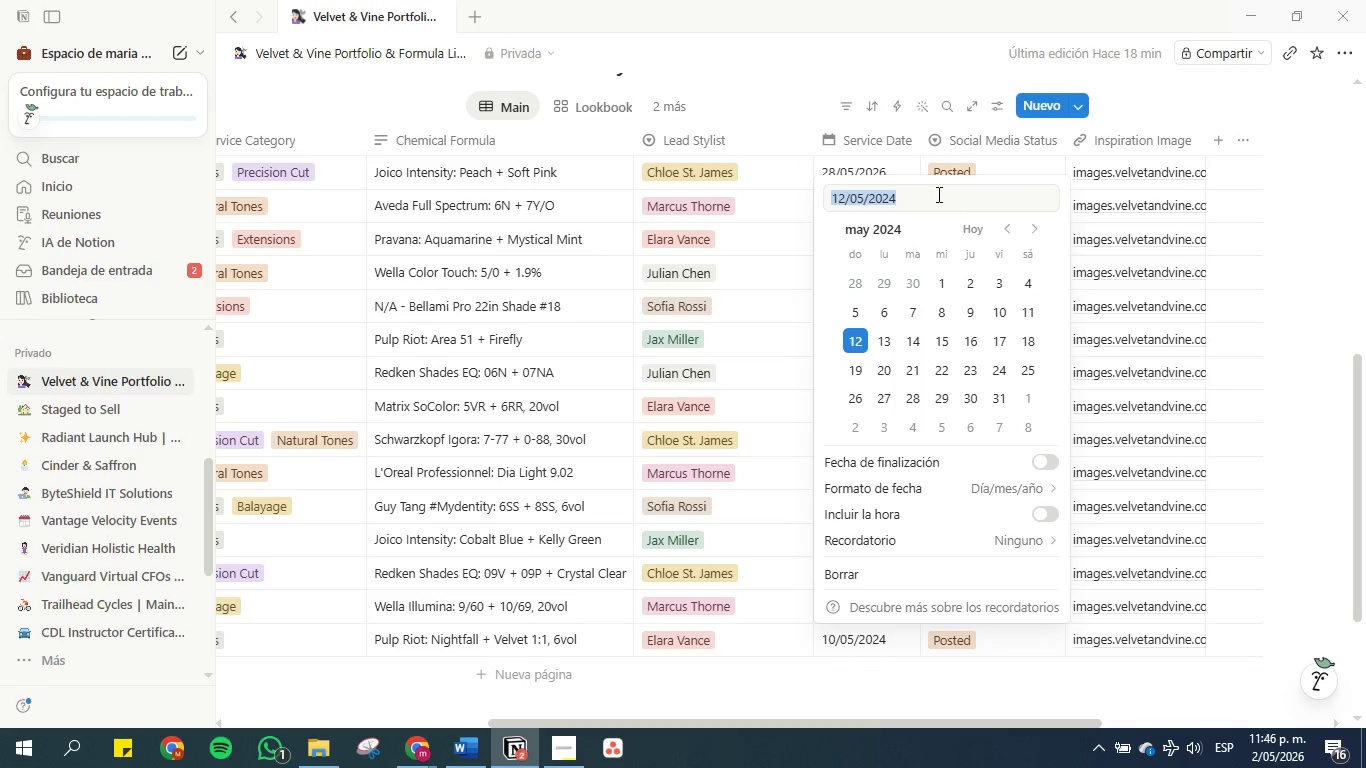 
left_click([937, 194])
 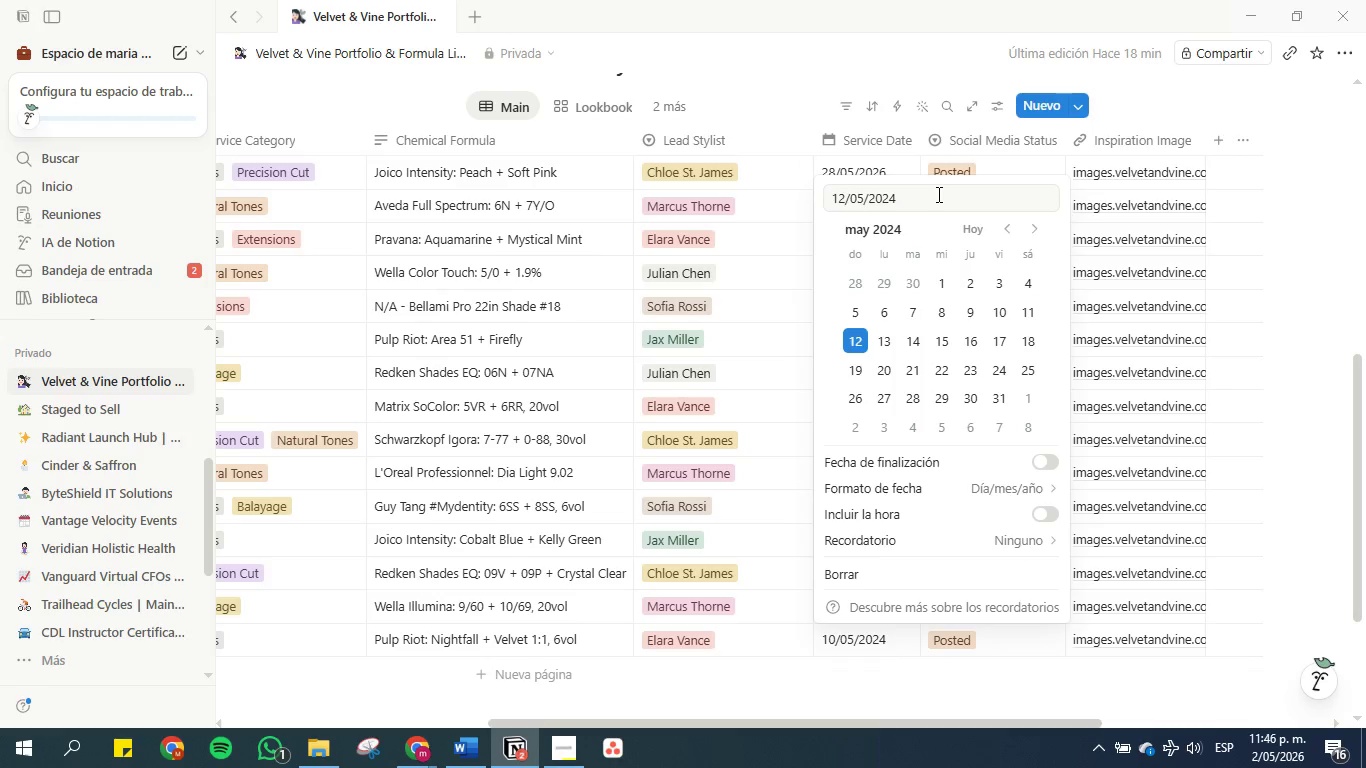 
key(Backspace)
 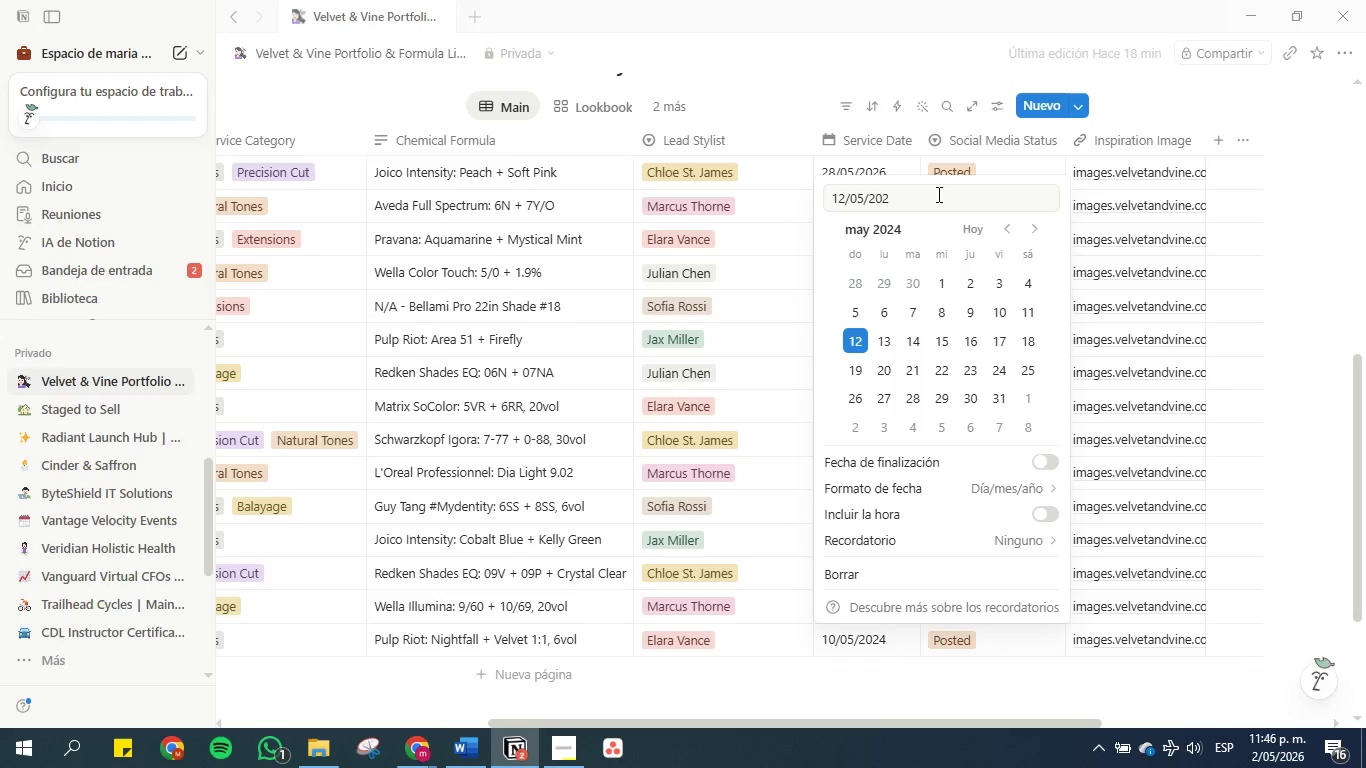 
key(6)
 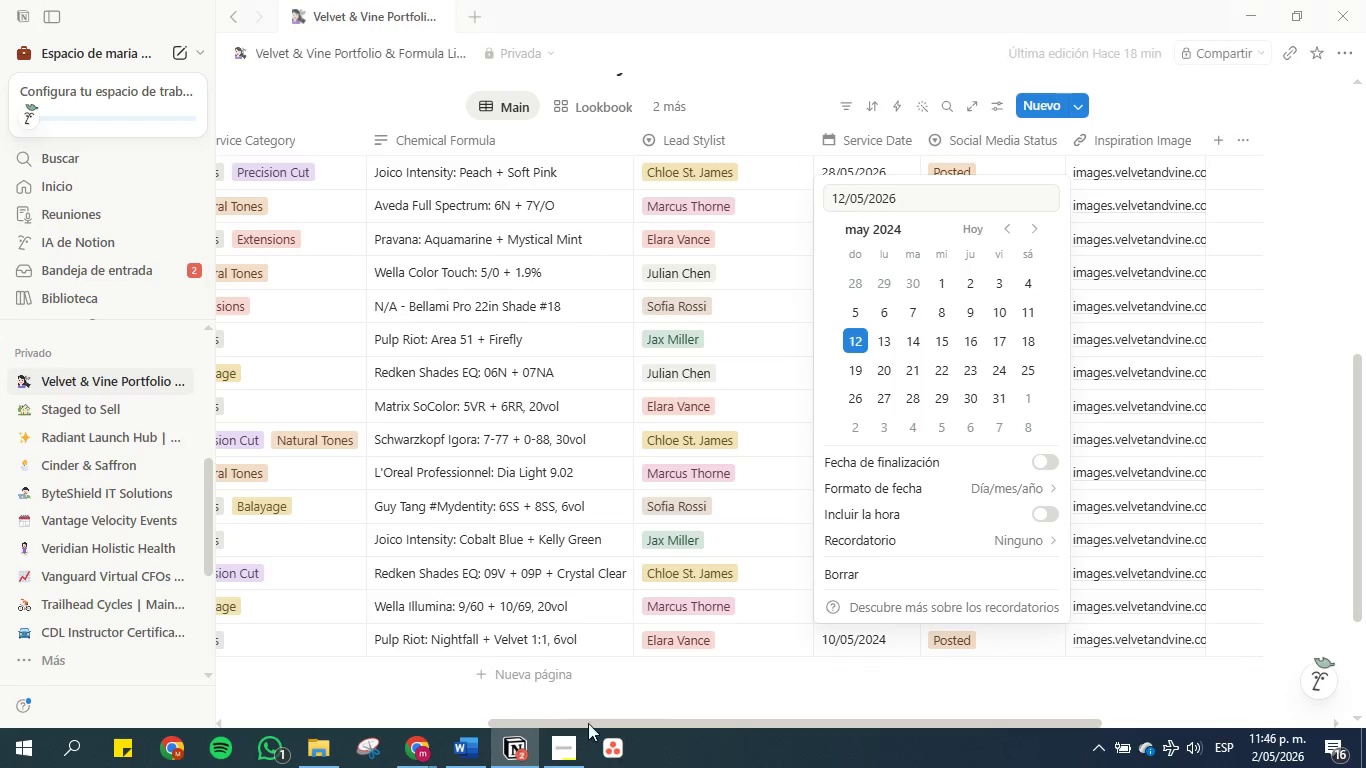 
left_click([662, 687])
 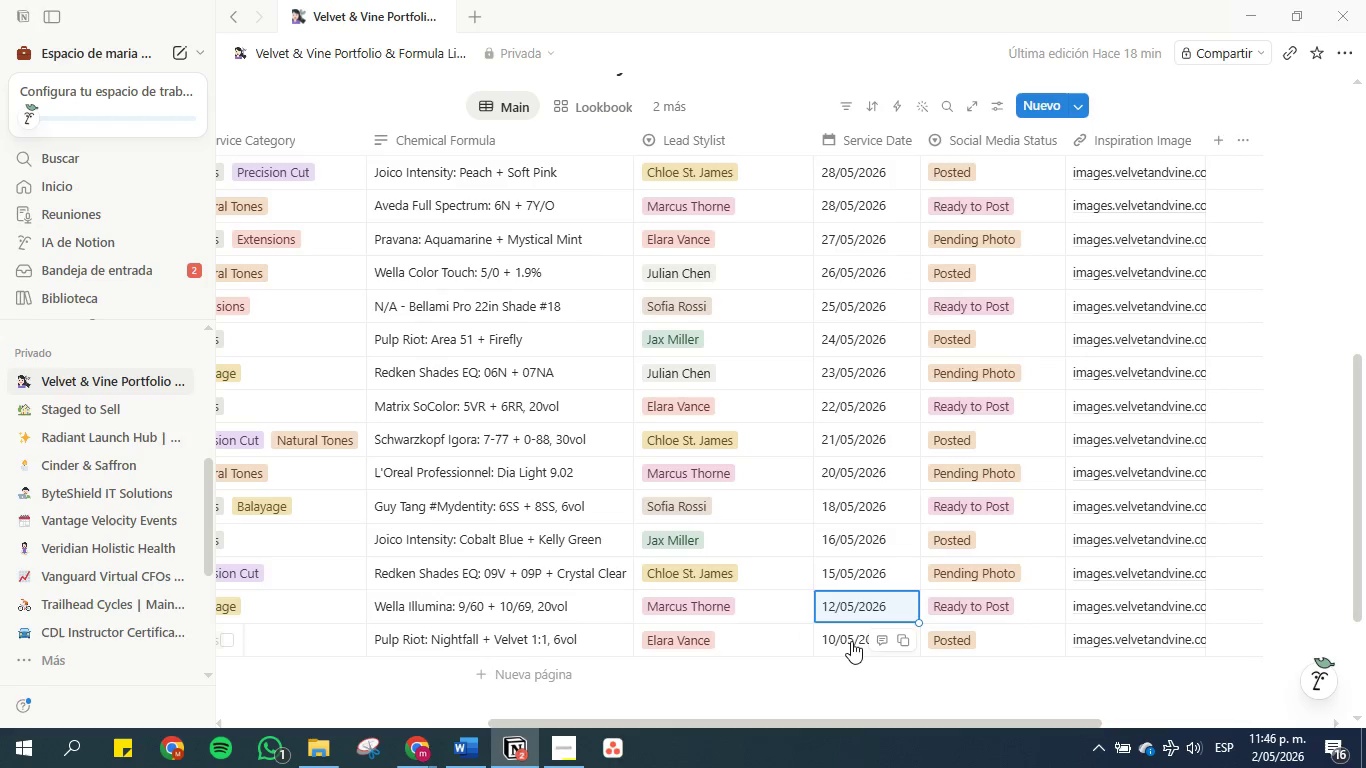 
left_click([854, 641])
 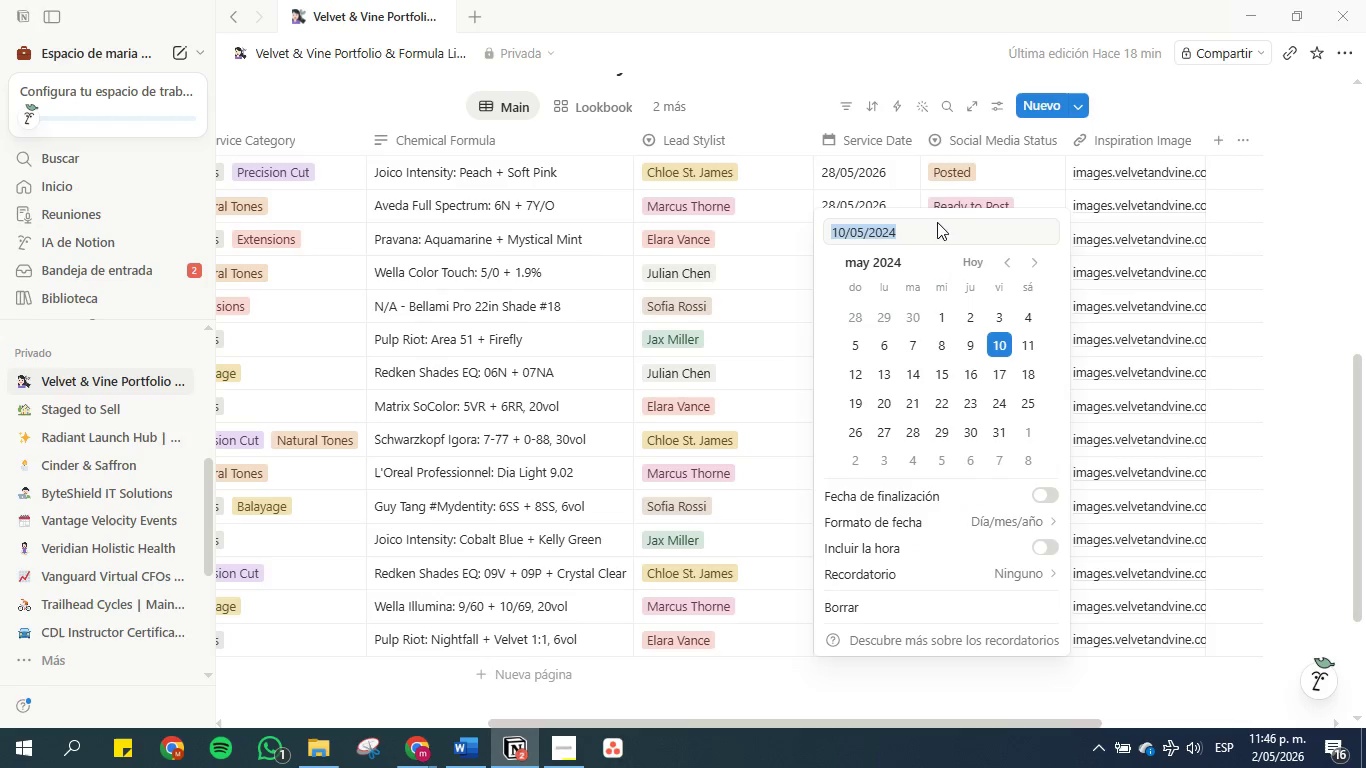 
left_click([936, 239])
 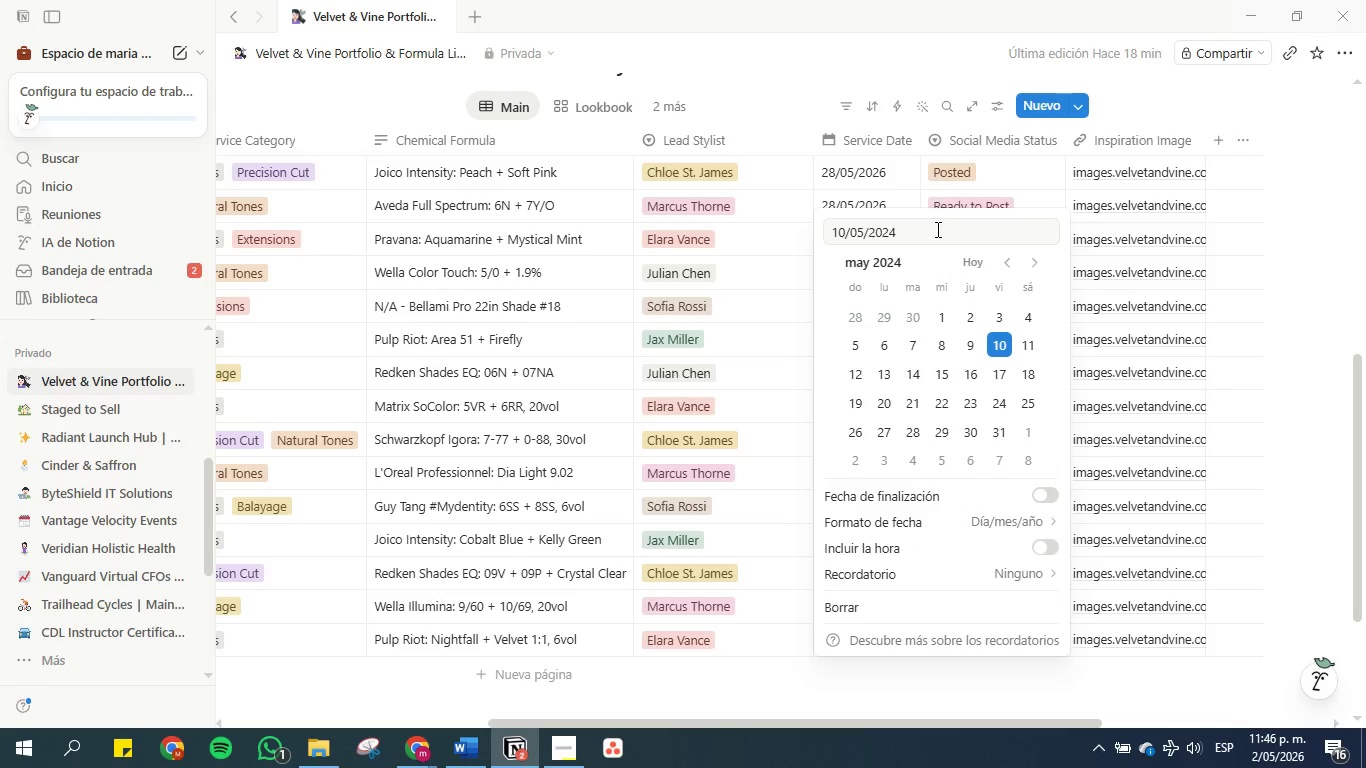 
left_click([936, 229])
 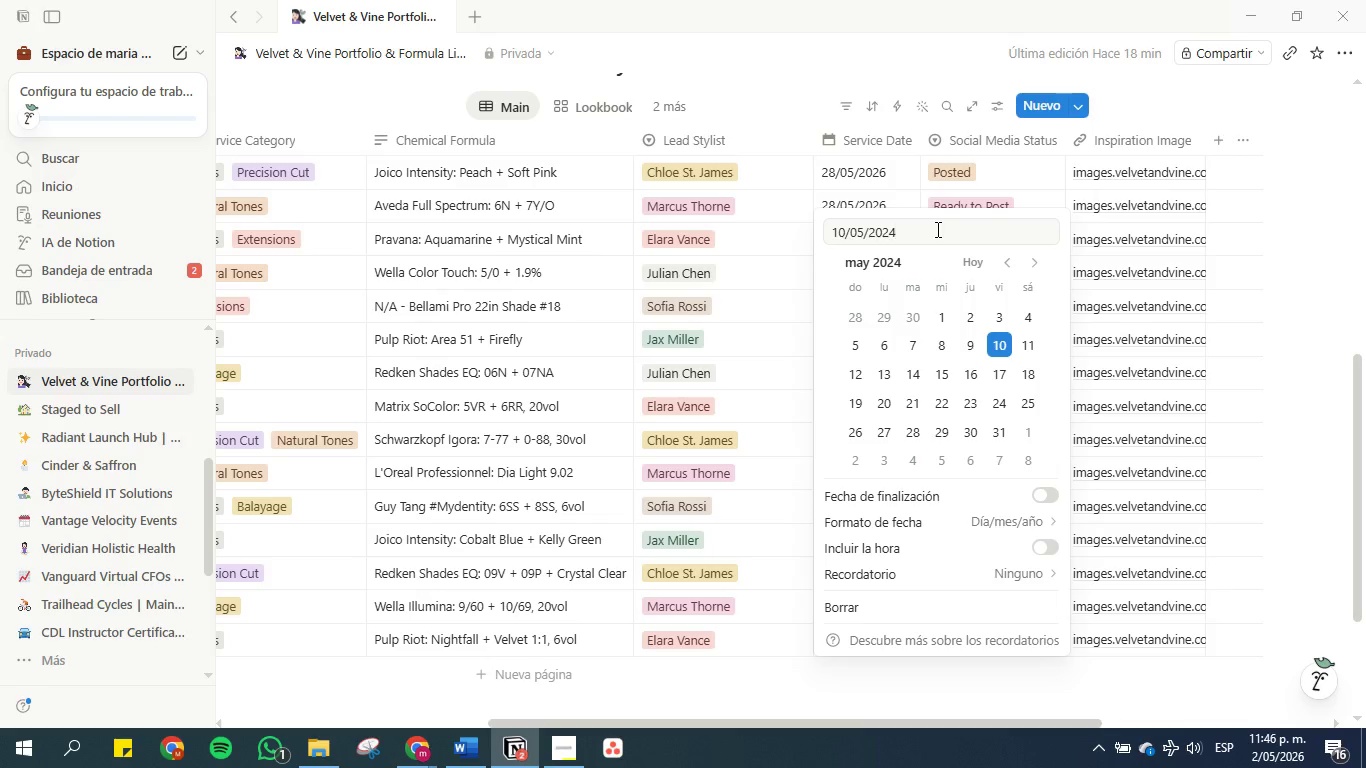 
key(Backspace)
 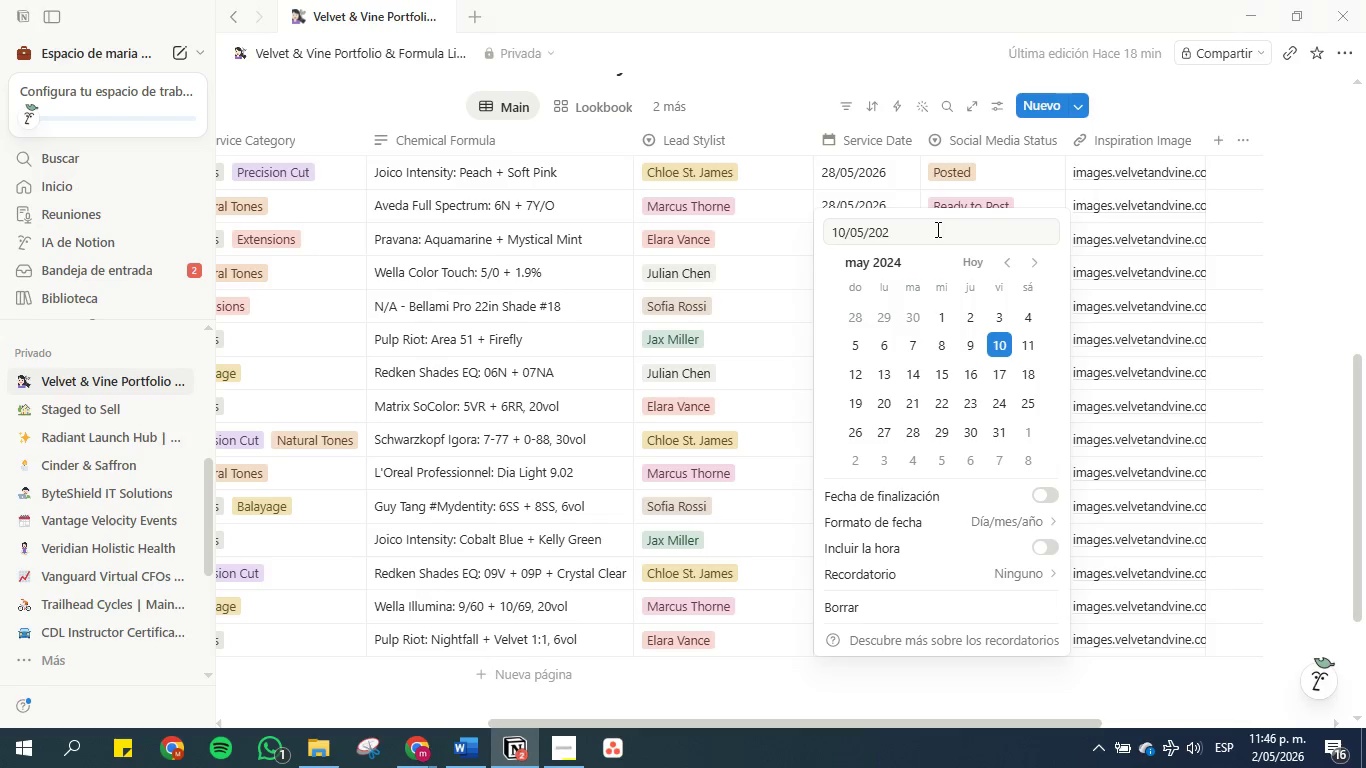 
key(6)
 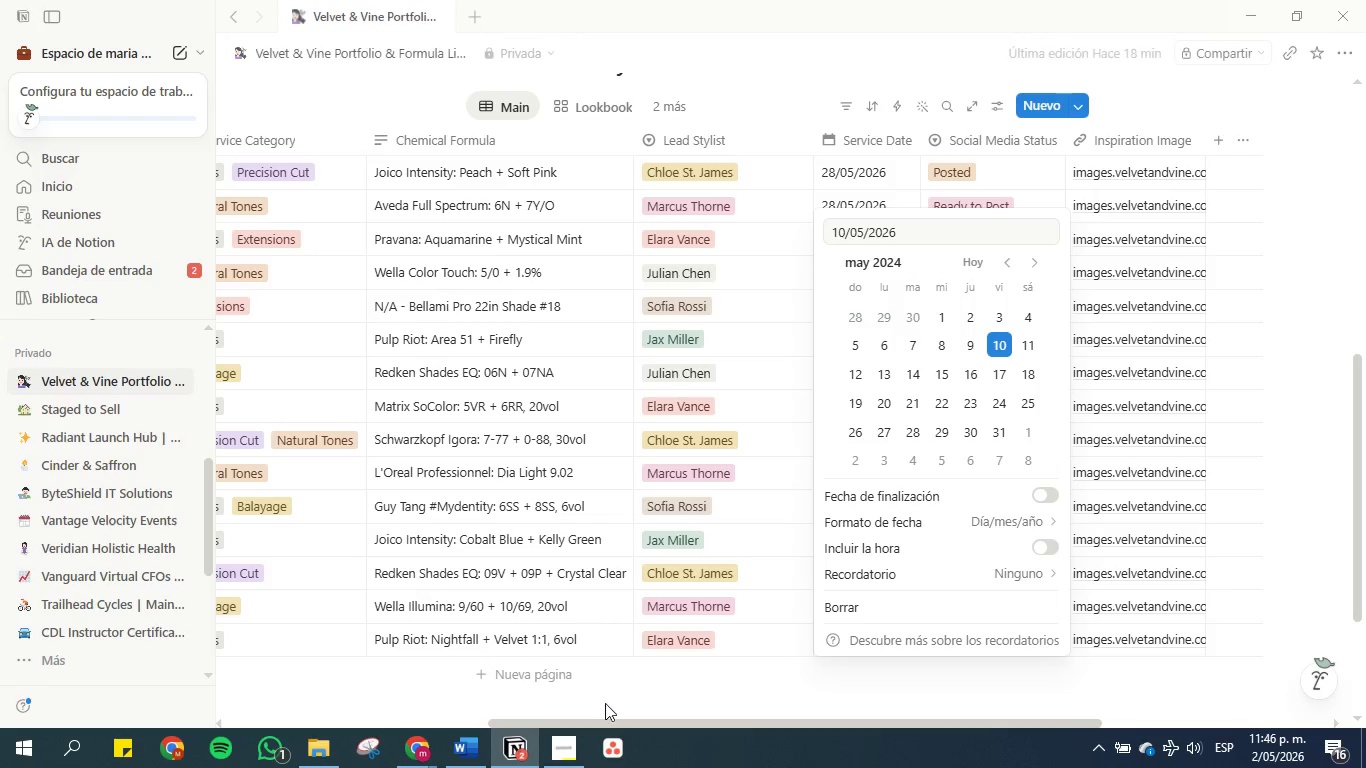 
left_click([679, 697])
 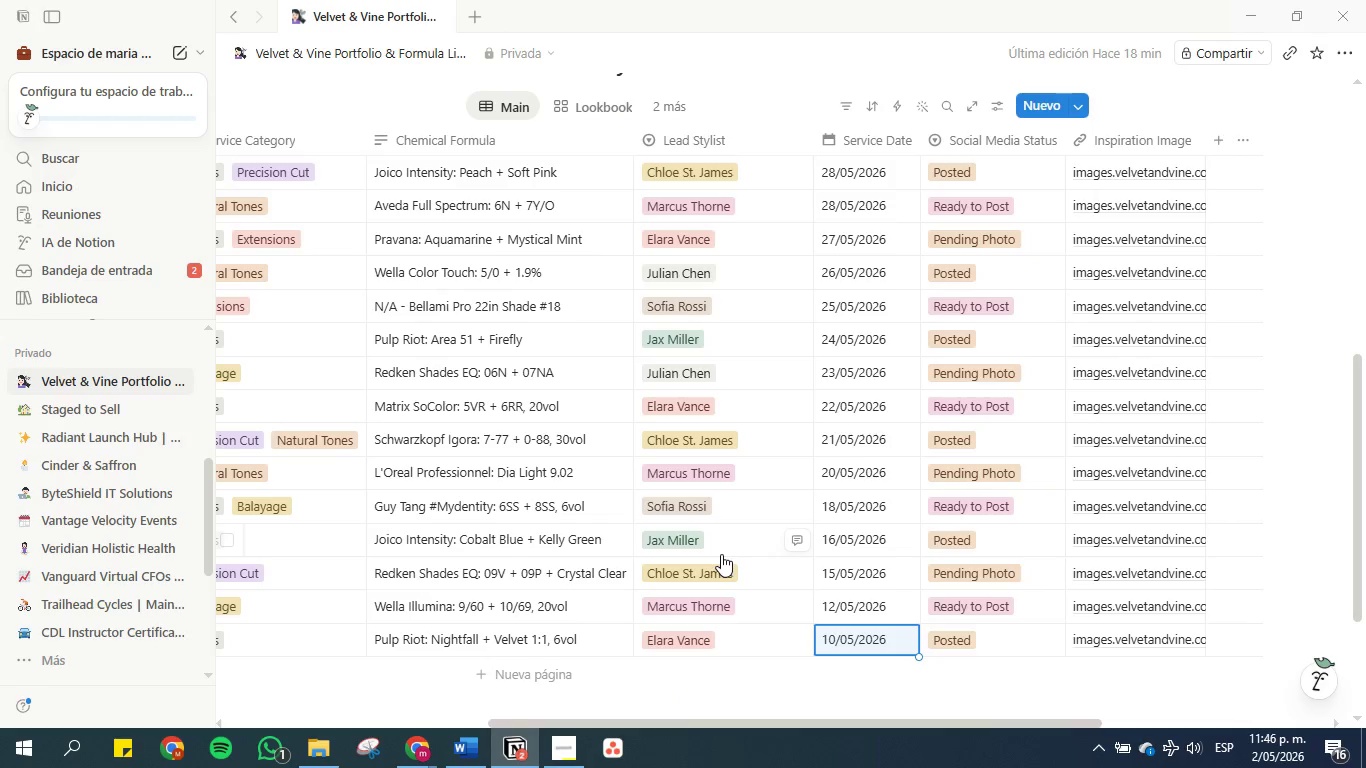 
scroll: coordinate [871, 486], scroll_direction: up, amount: 3.0
 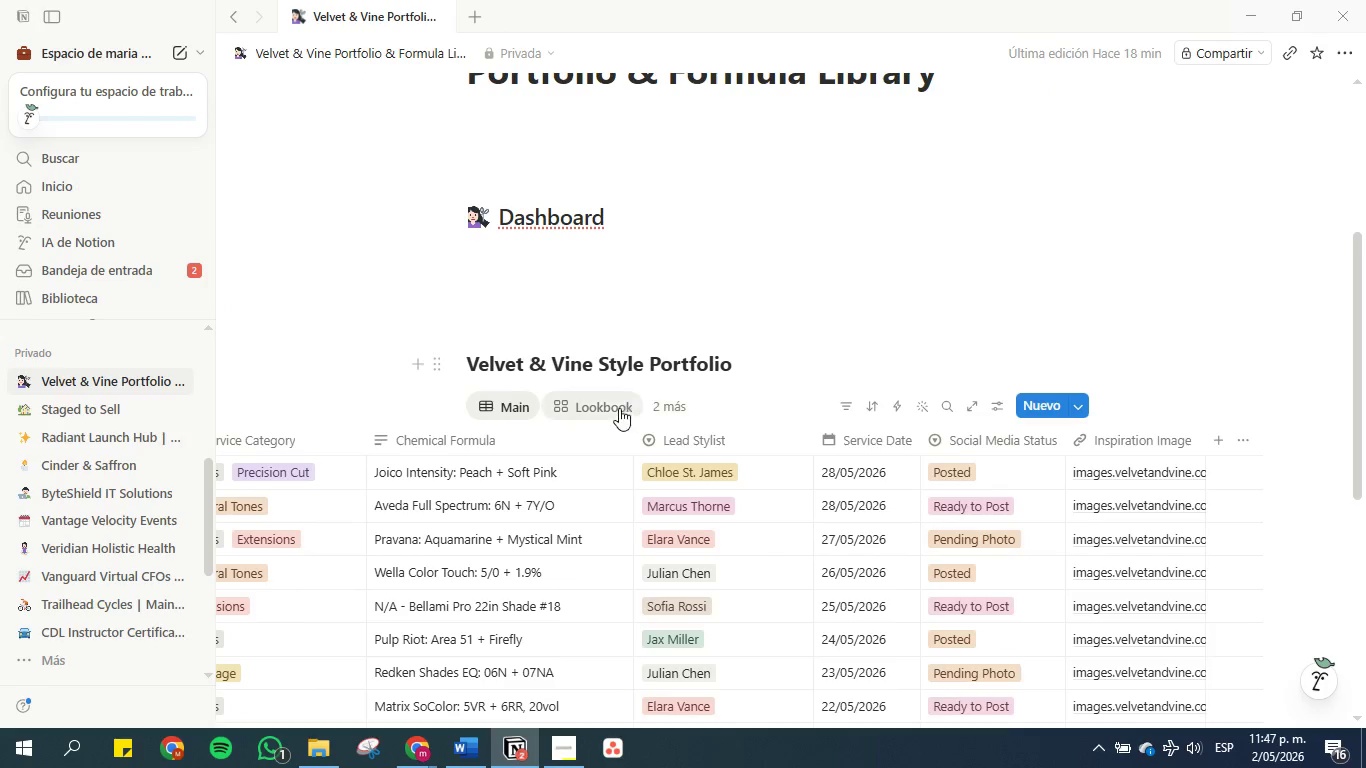 
left_click([678, 408])
 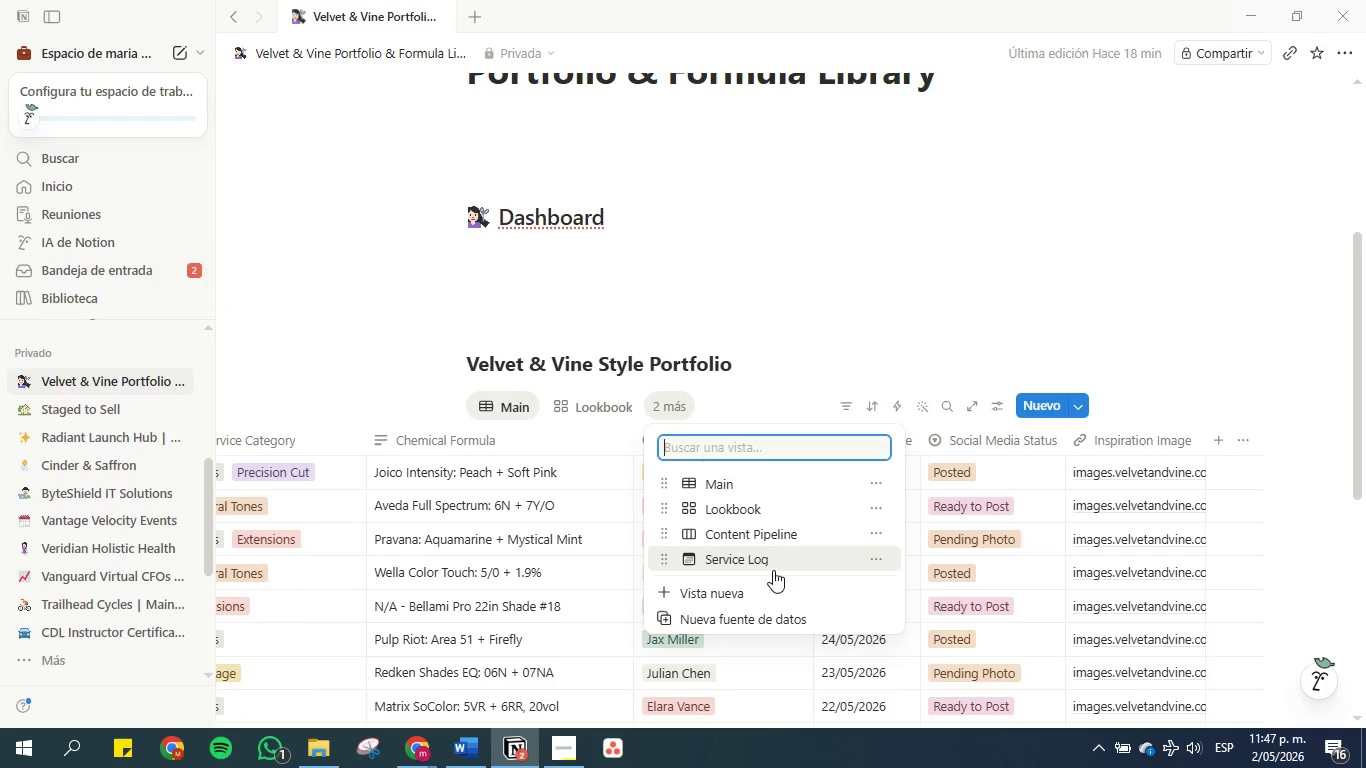 
left_click([777, 558])
 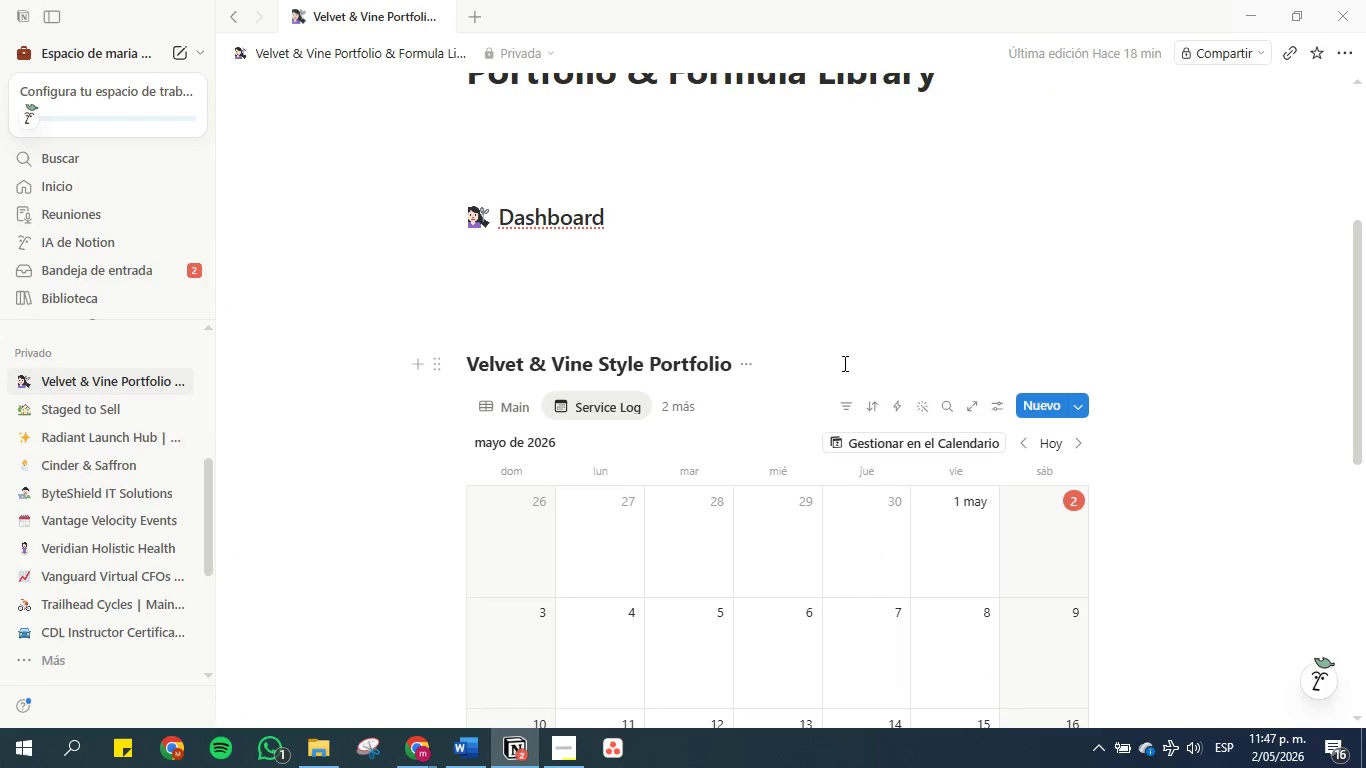 
scroll: coordinate [843, 363], scroll_direction: down, amount: 5.0
 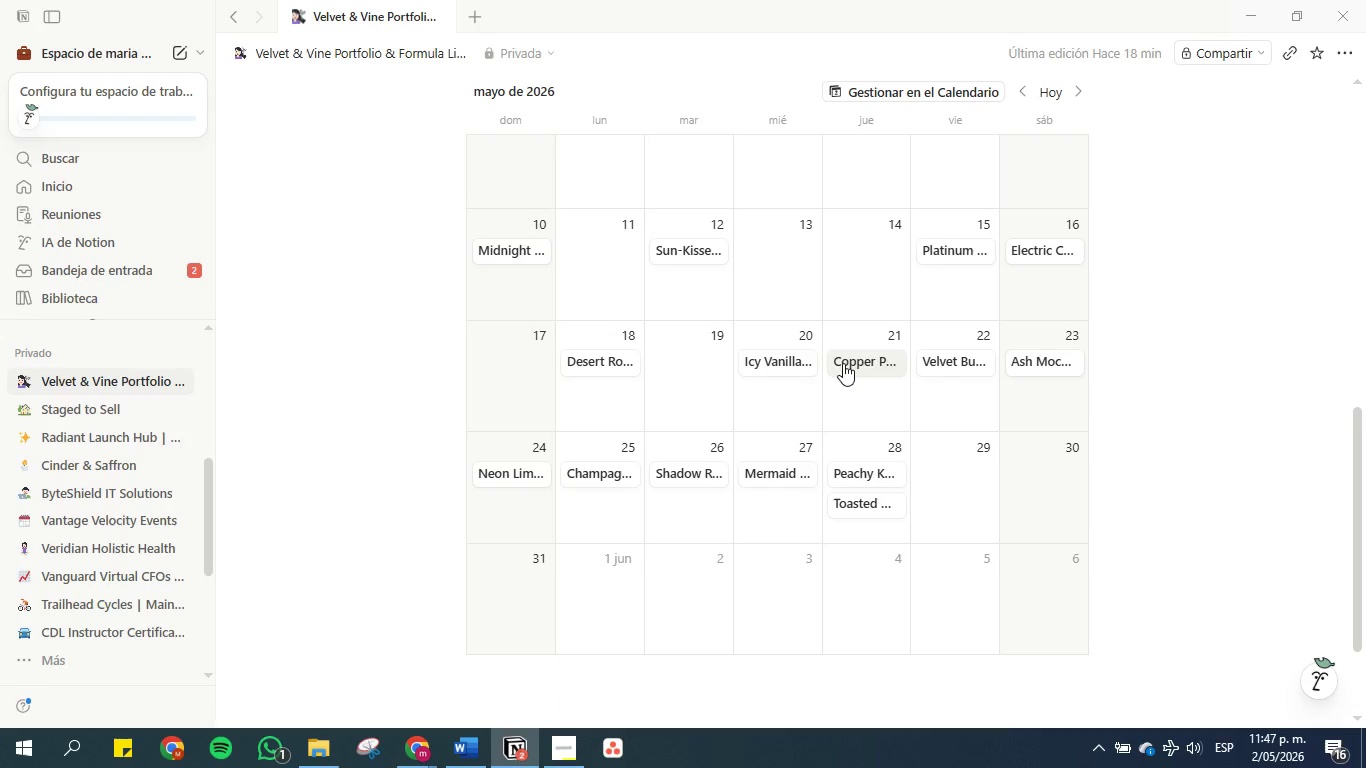 
scroll: coordinate [843, 363], scroll_direction: up, amount: 1.0
 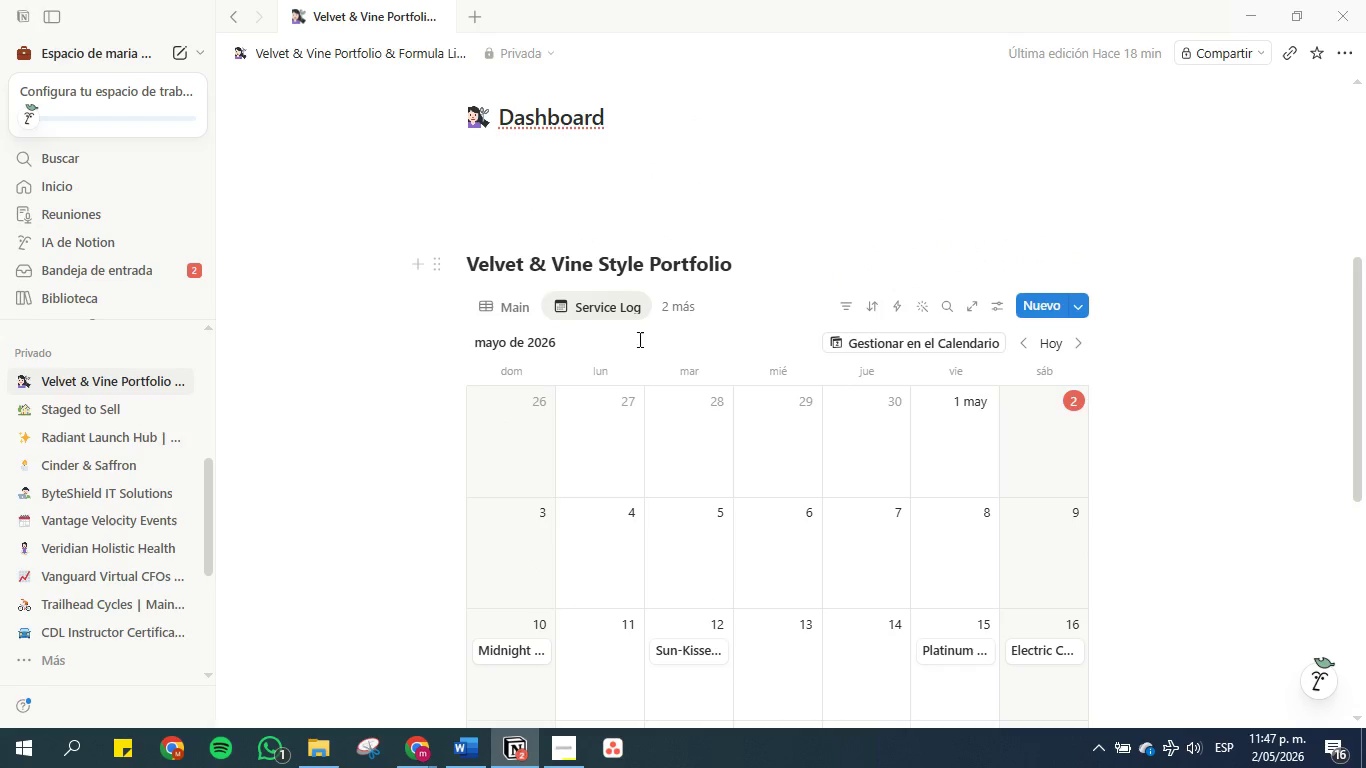 
left_click([505, 305])
 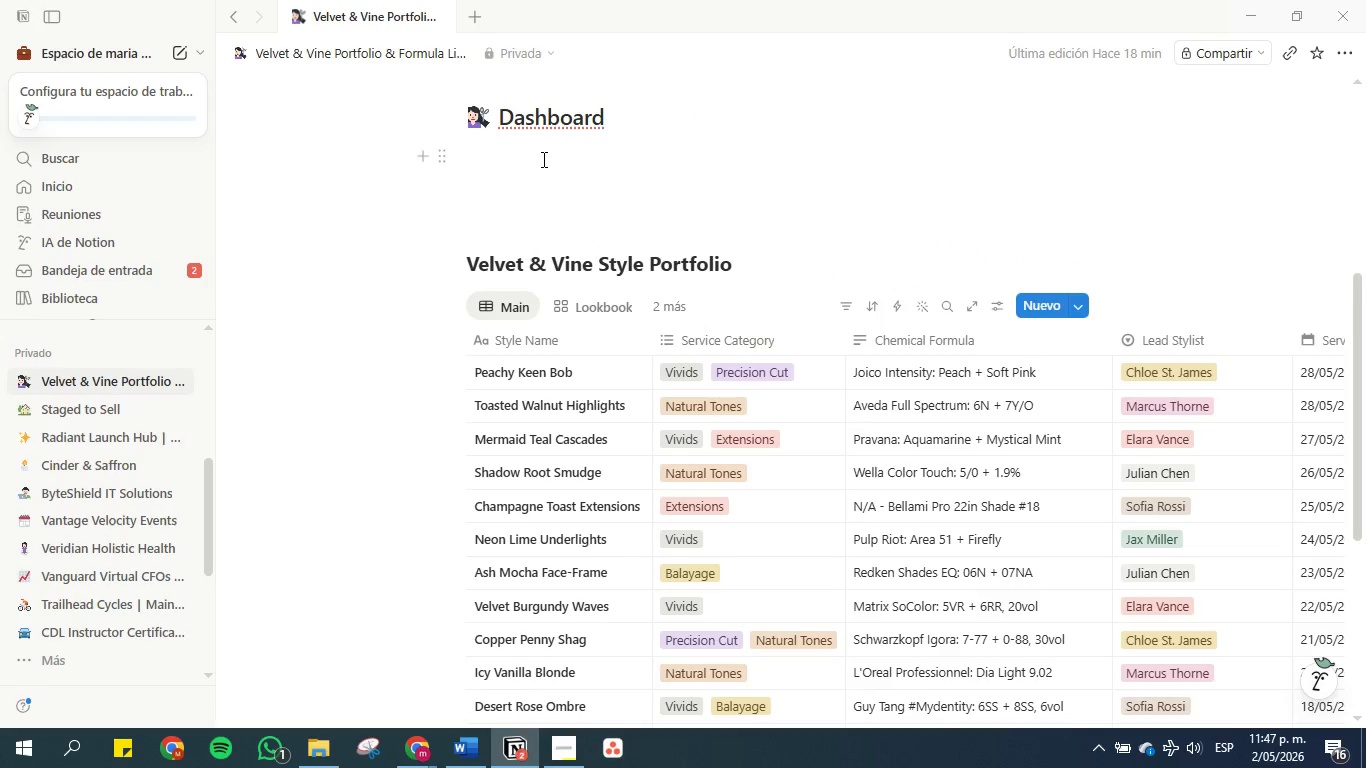 
left_click([542, 159])
 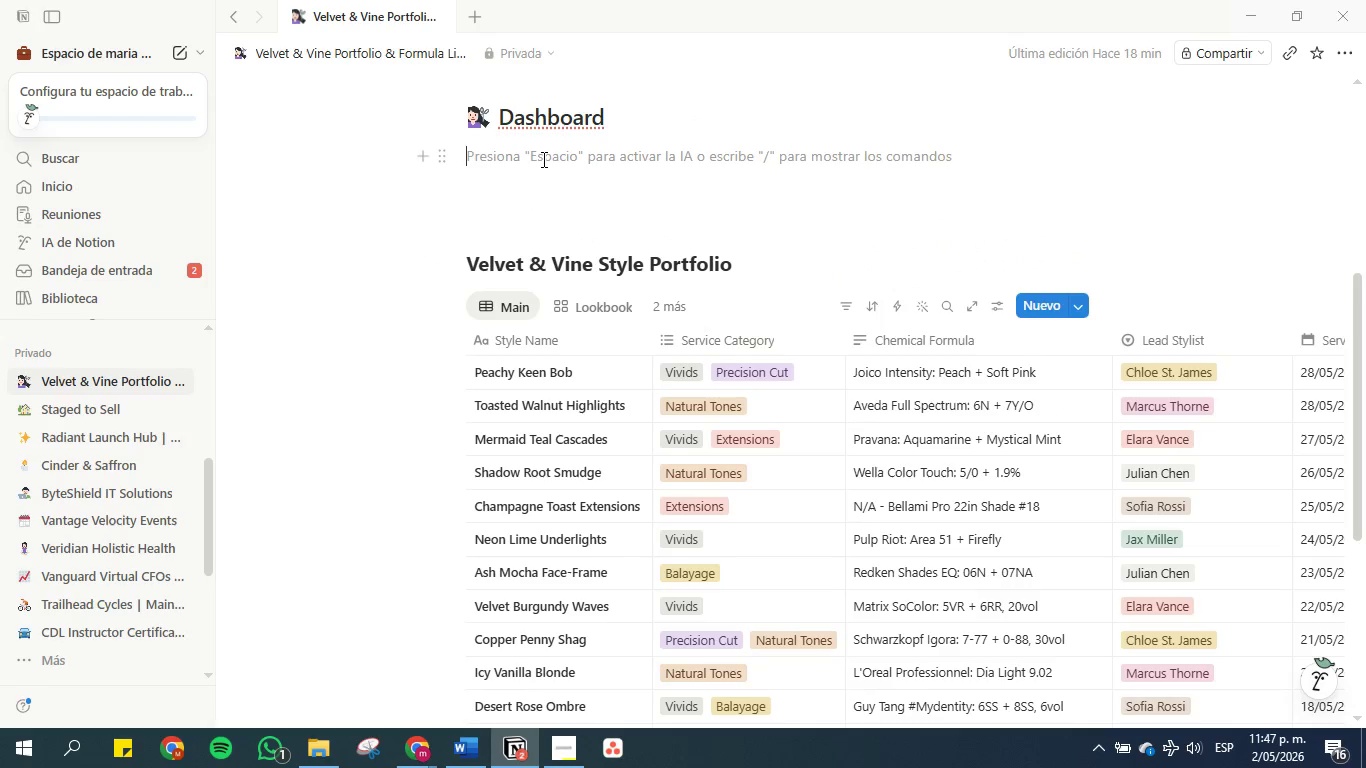 
key(Enter)
 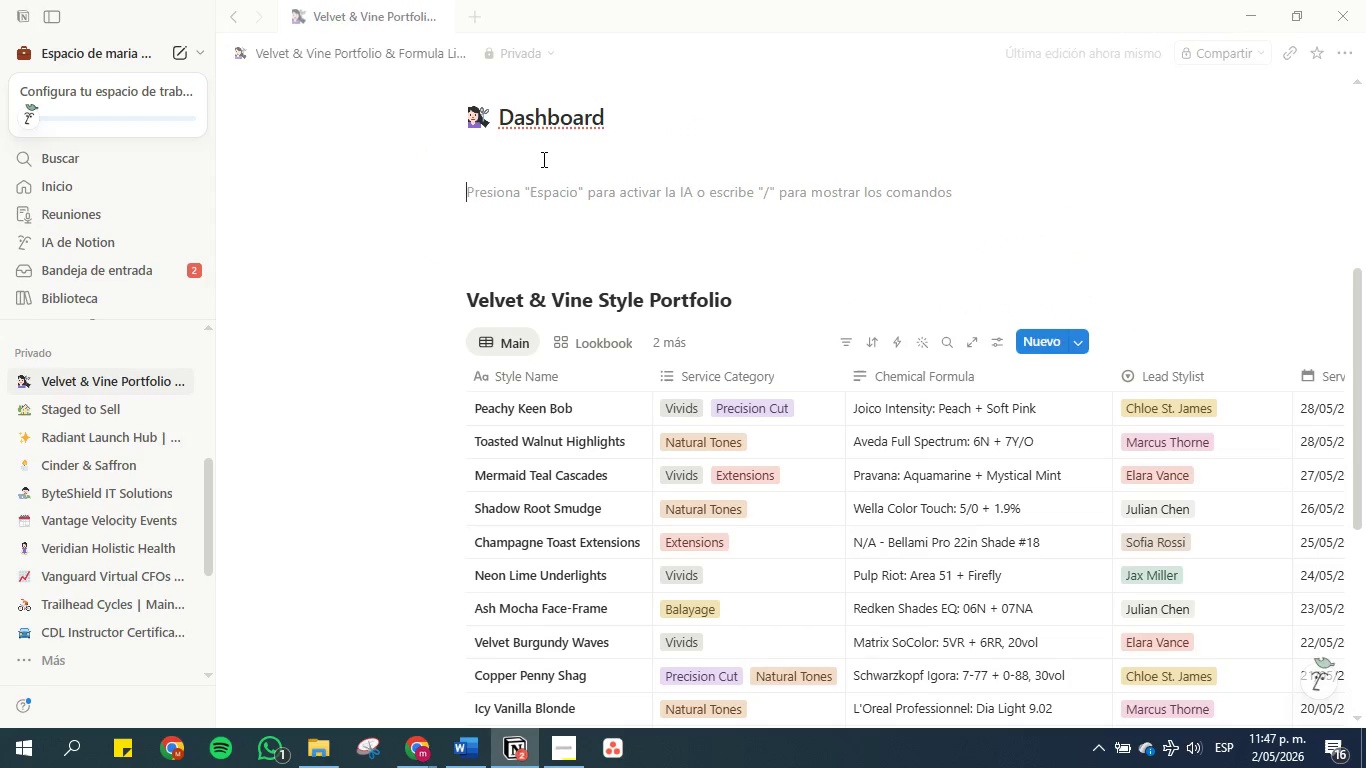 
type(Lokk)
key(Backspace)
key(Backspace)
type(okb)
key(Backspace)
key(Backspace)
type(ckbook)
 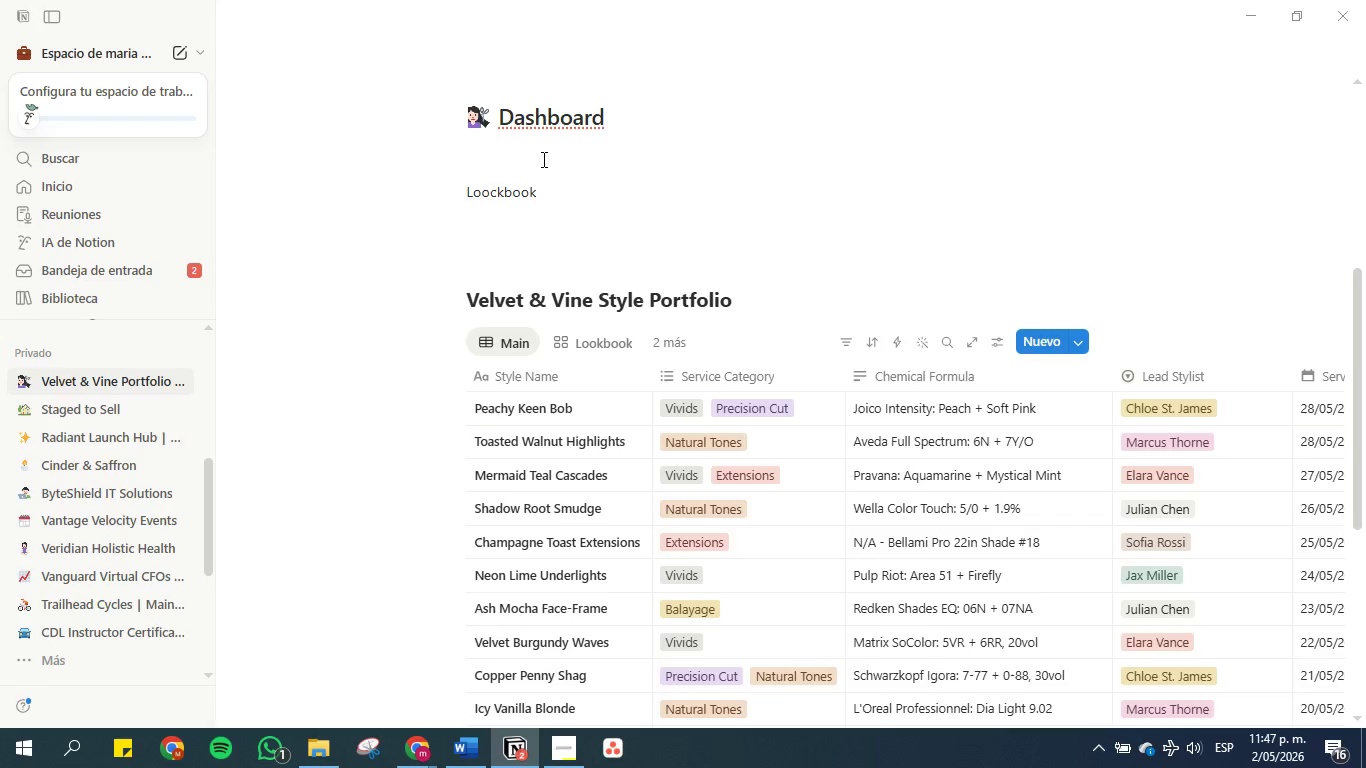 
key(Enter)
 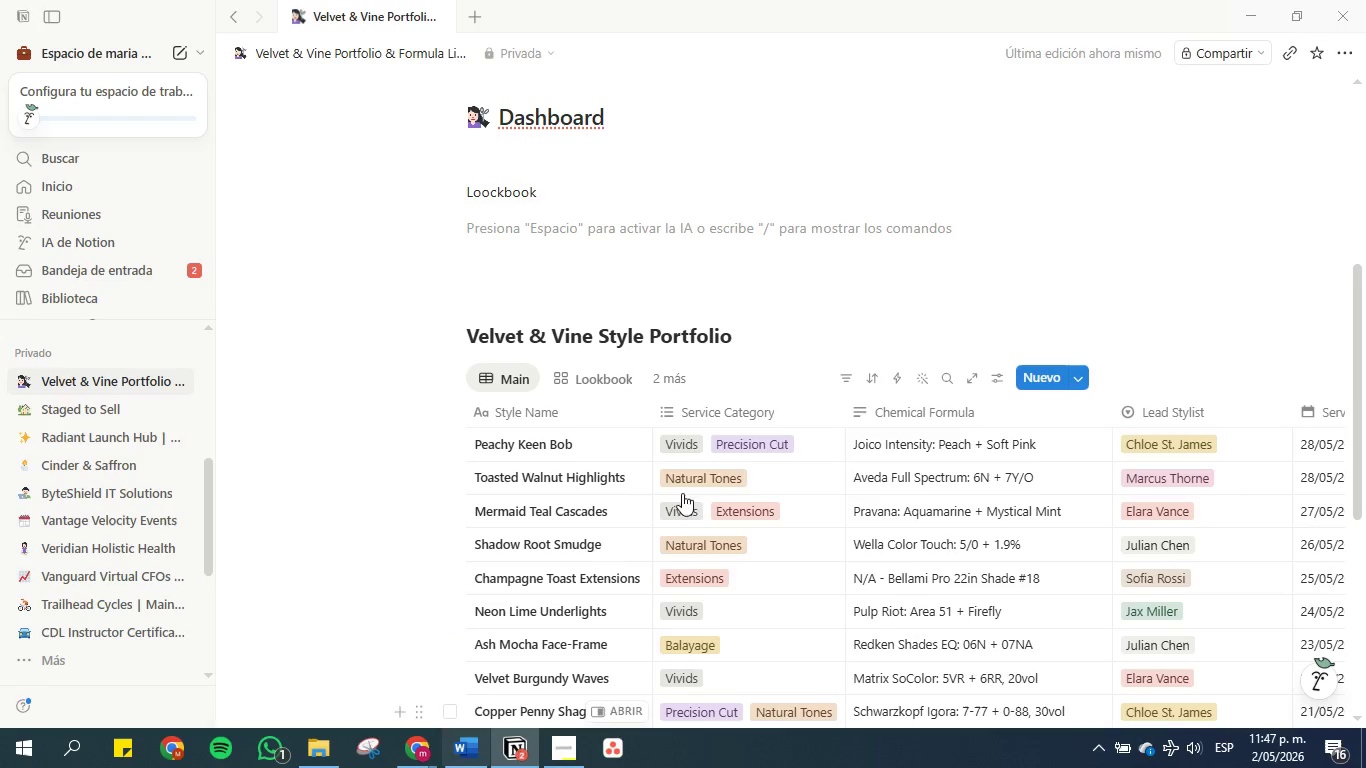 
left_click([671, 382])
 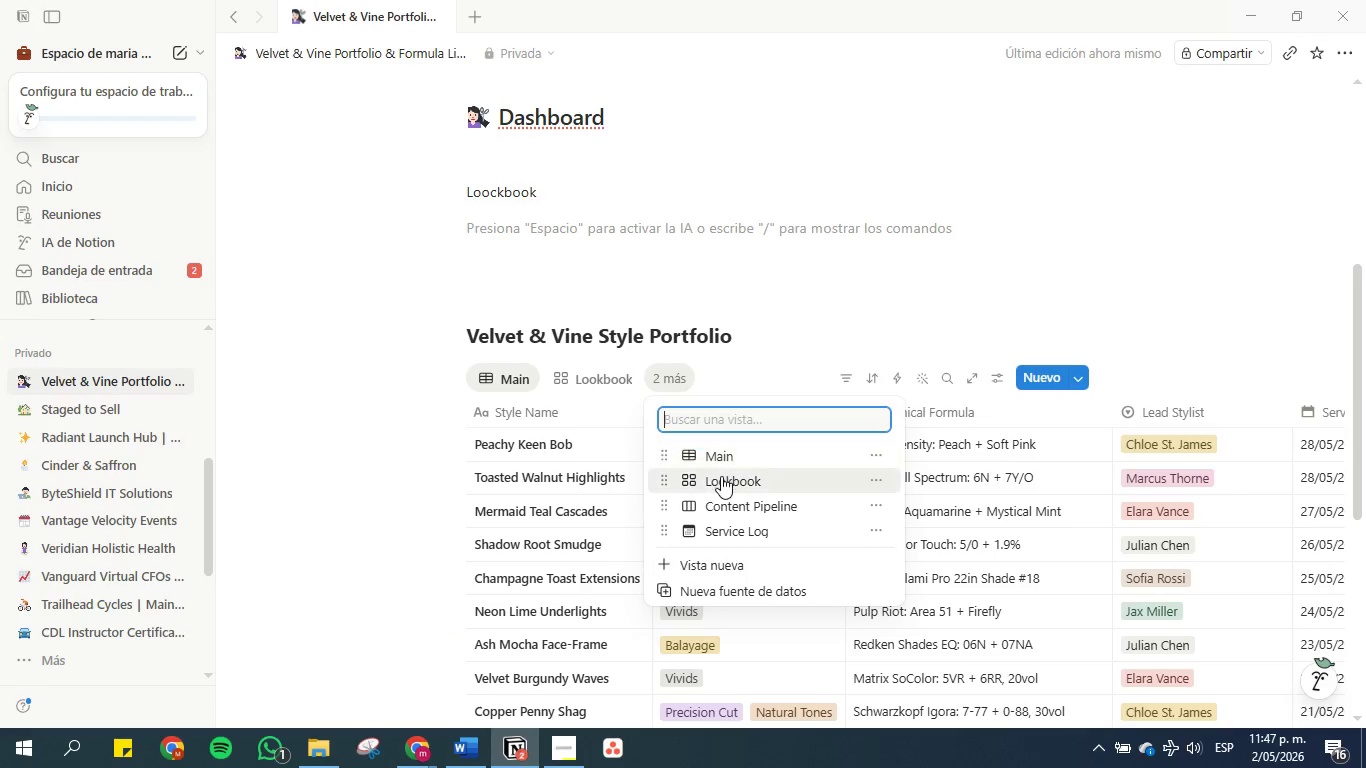 
left_click([739, 502])
 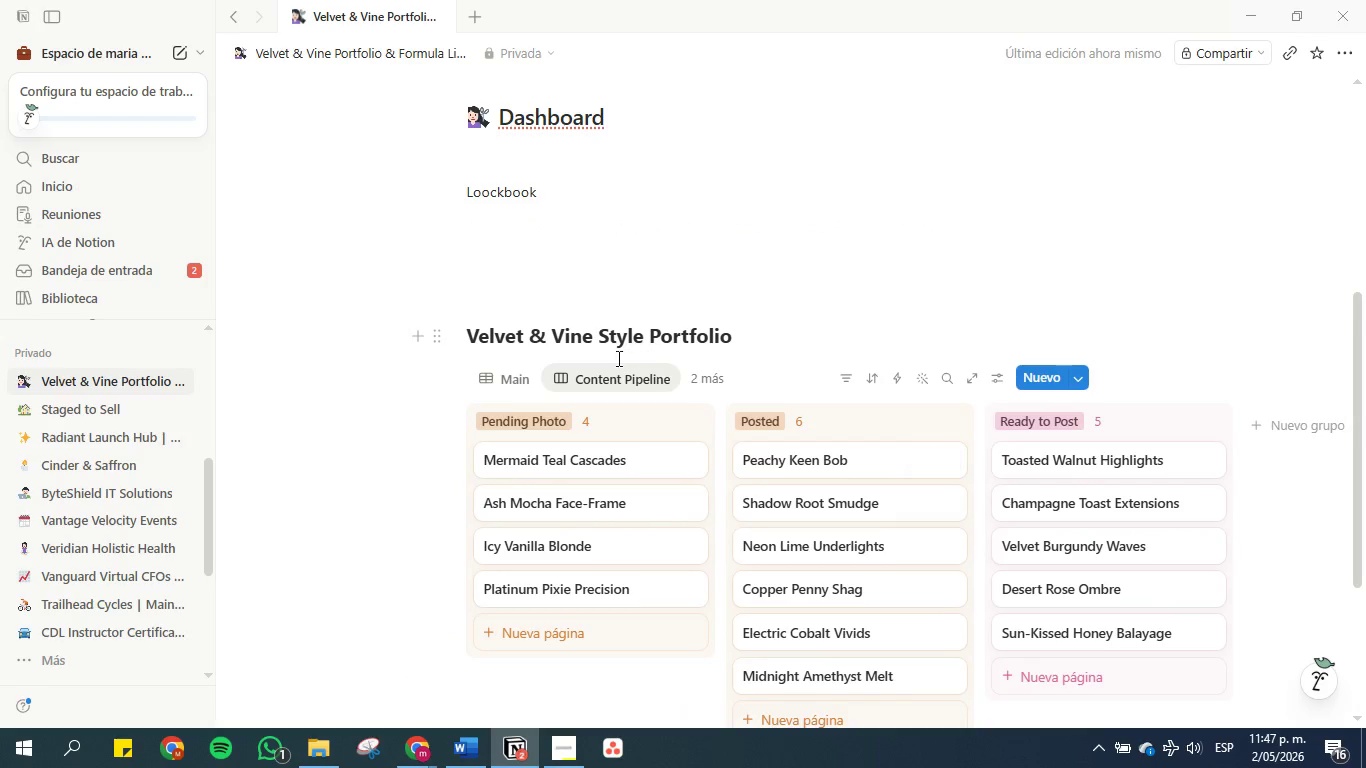 
right_click([607, 376])
 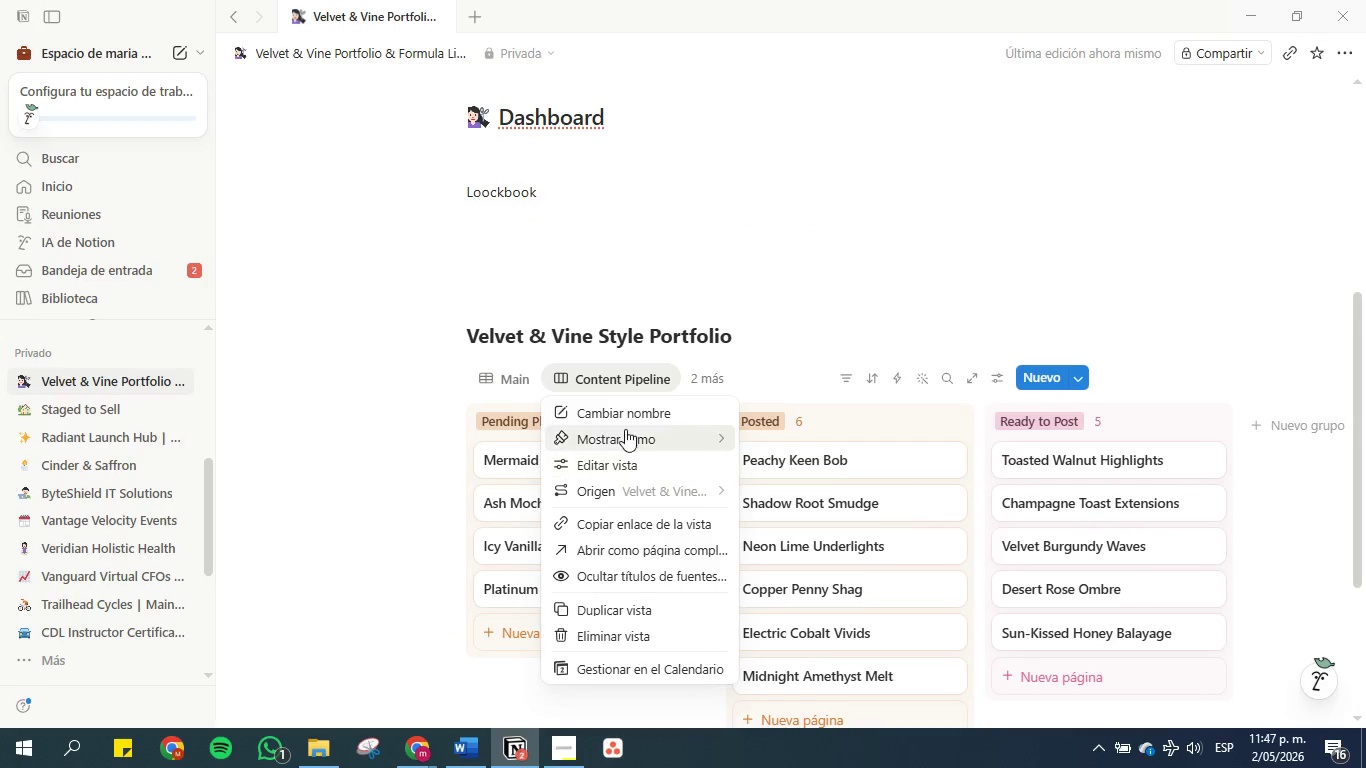 
left_click([624, 416])
 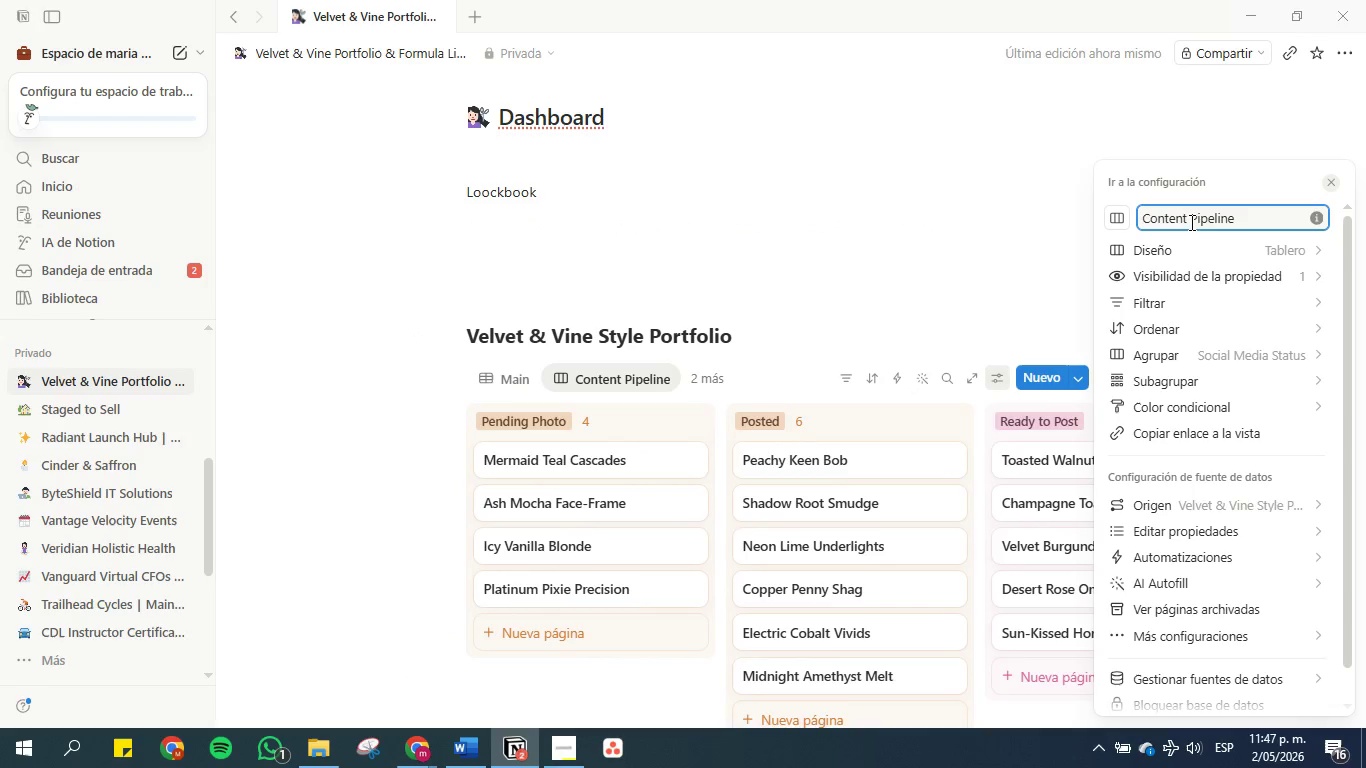 
double_click([1190, 220])
 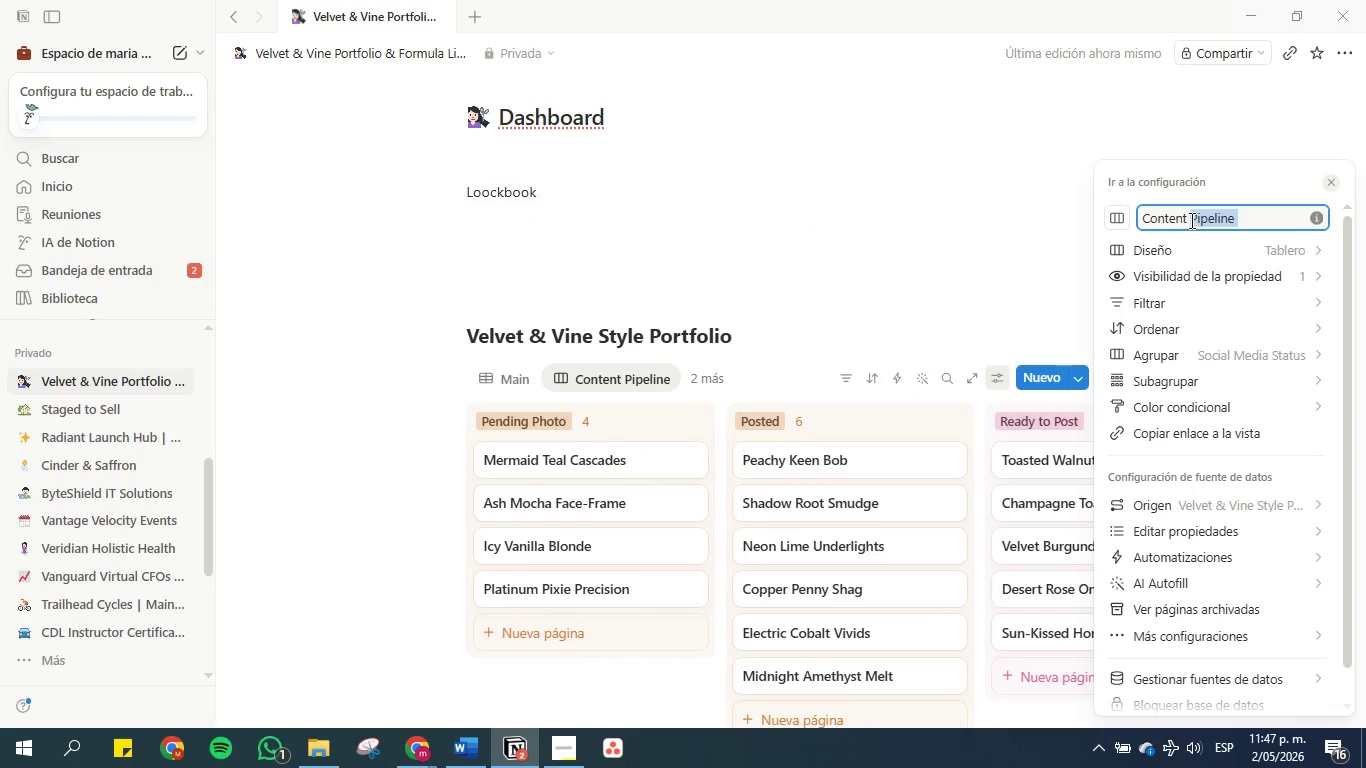 
triple_click([1190, 220])
 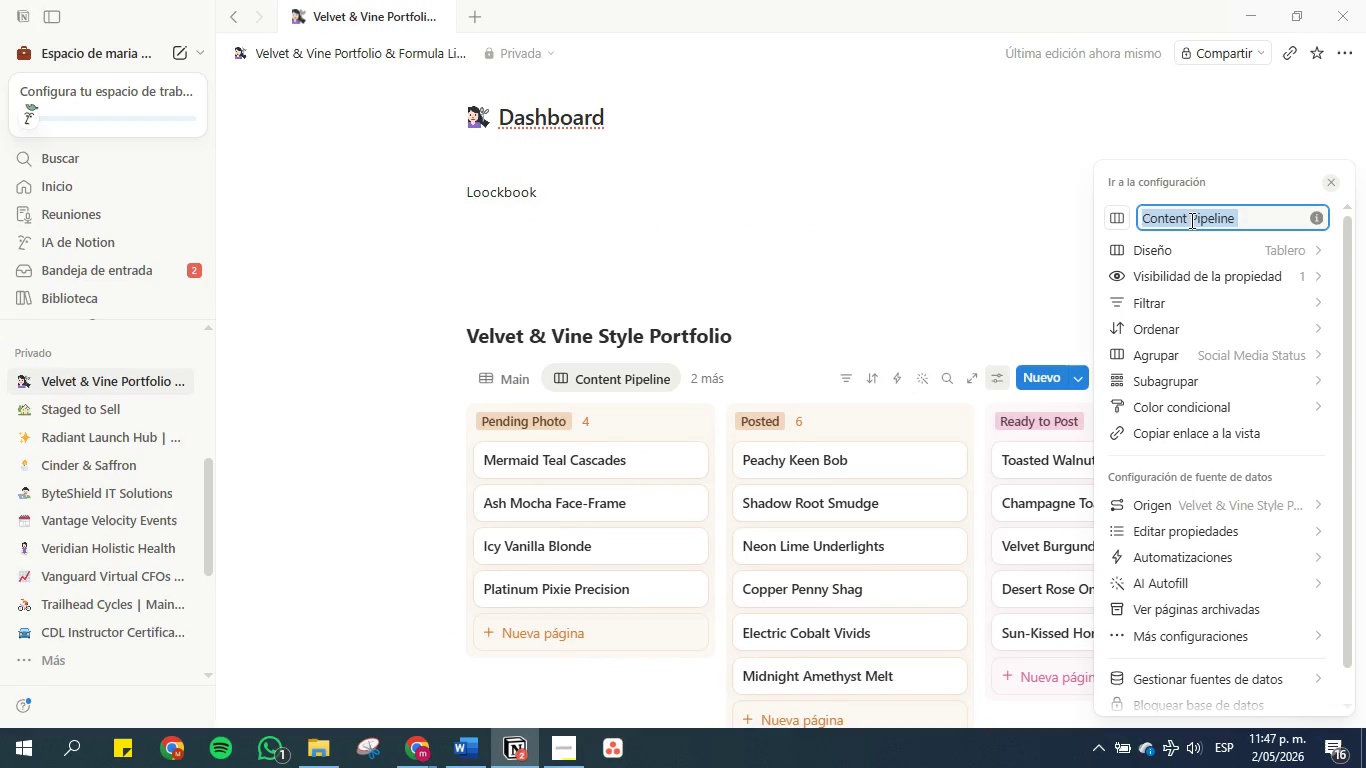 
key(Control+C)
 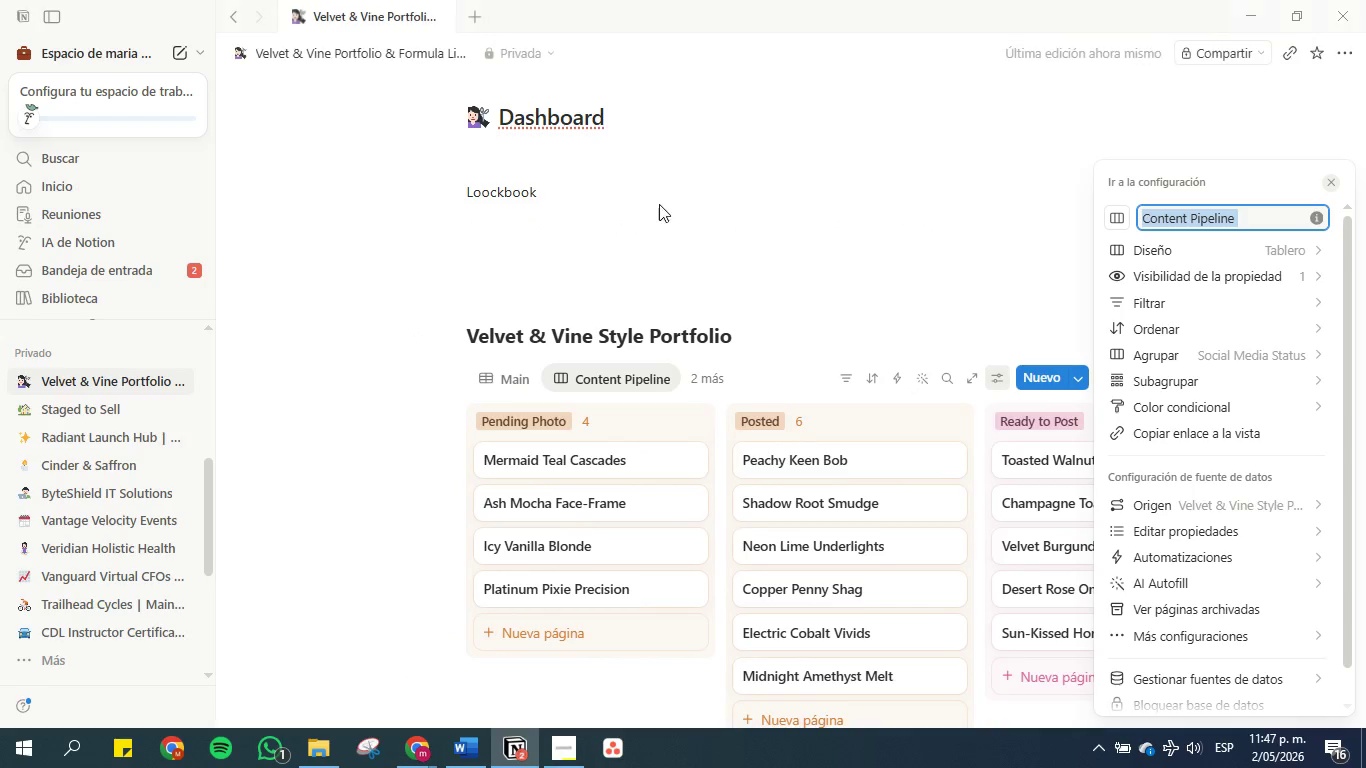 
left_click([656, 189])
 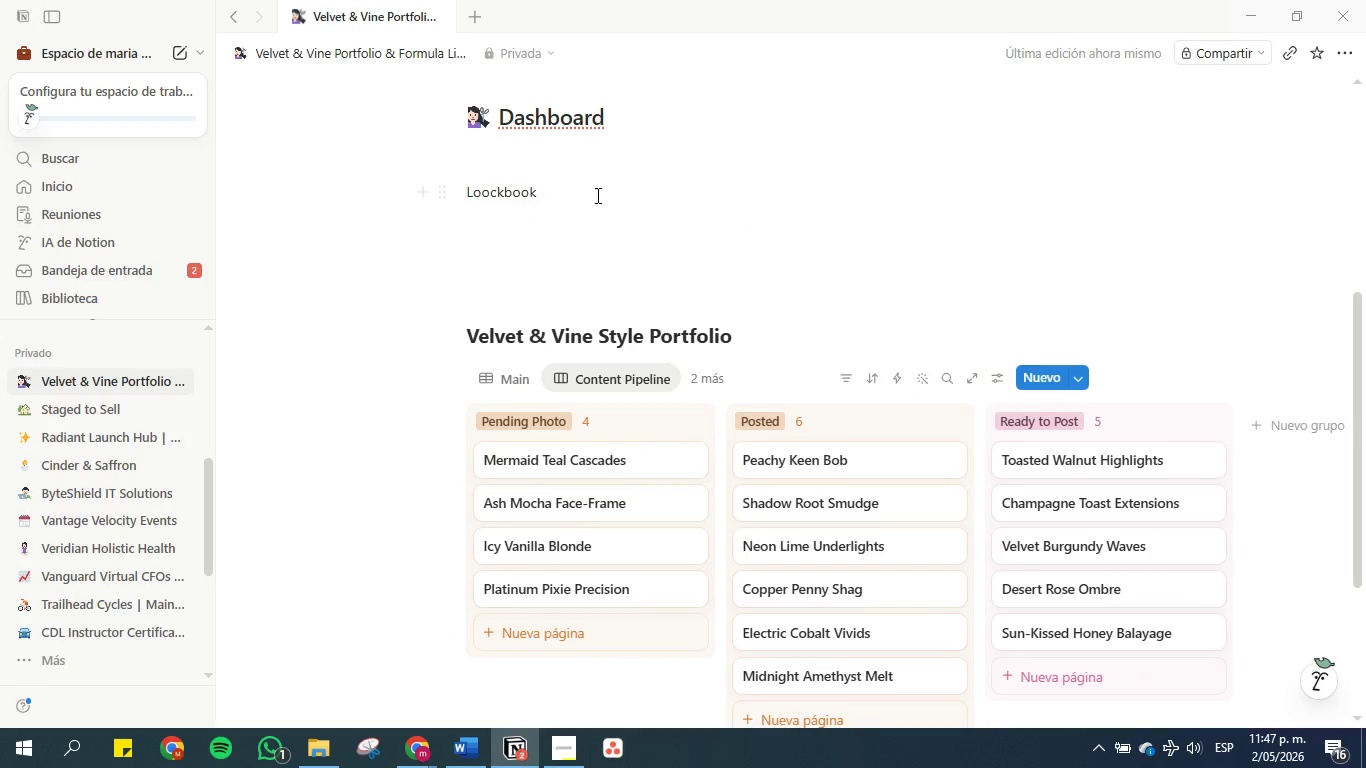 
left_click([593, 195])
 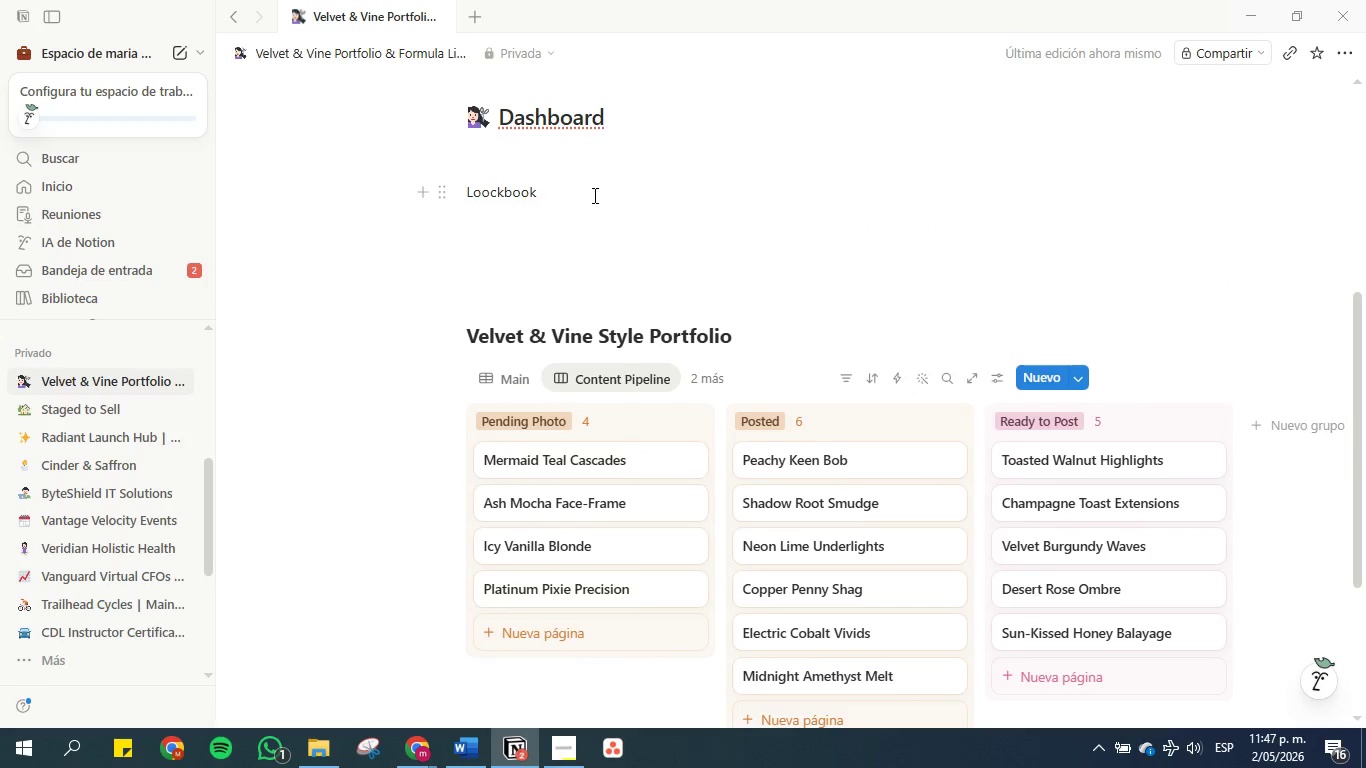 
key(Enter)
 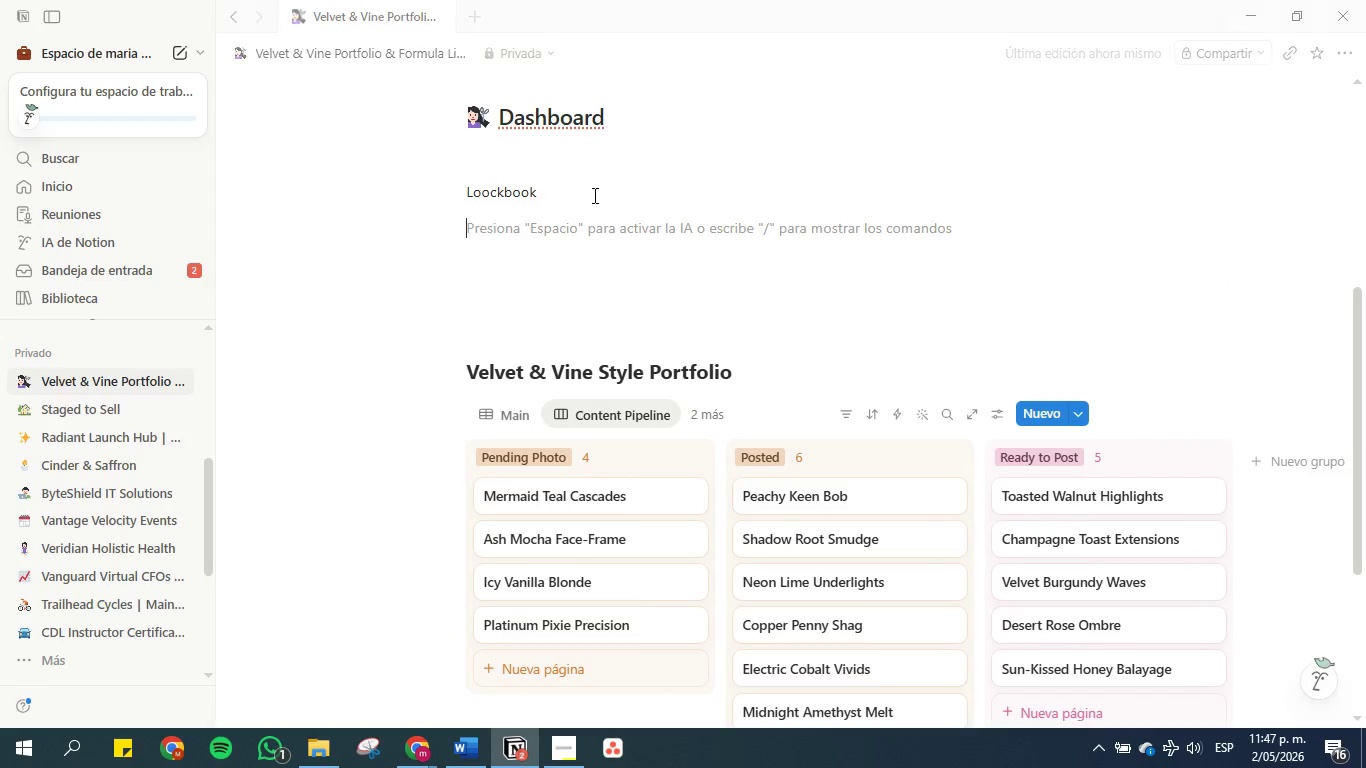 
key(Control+V)
 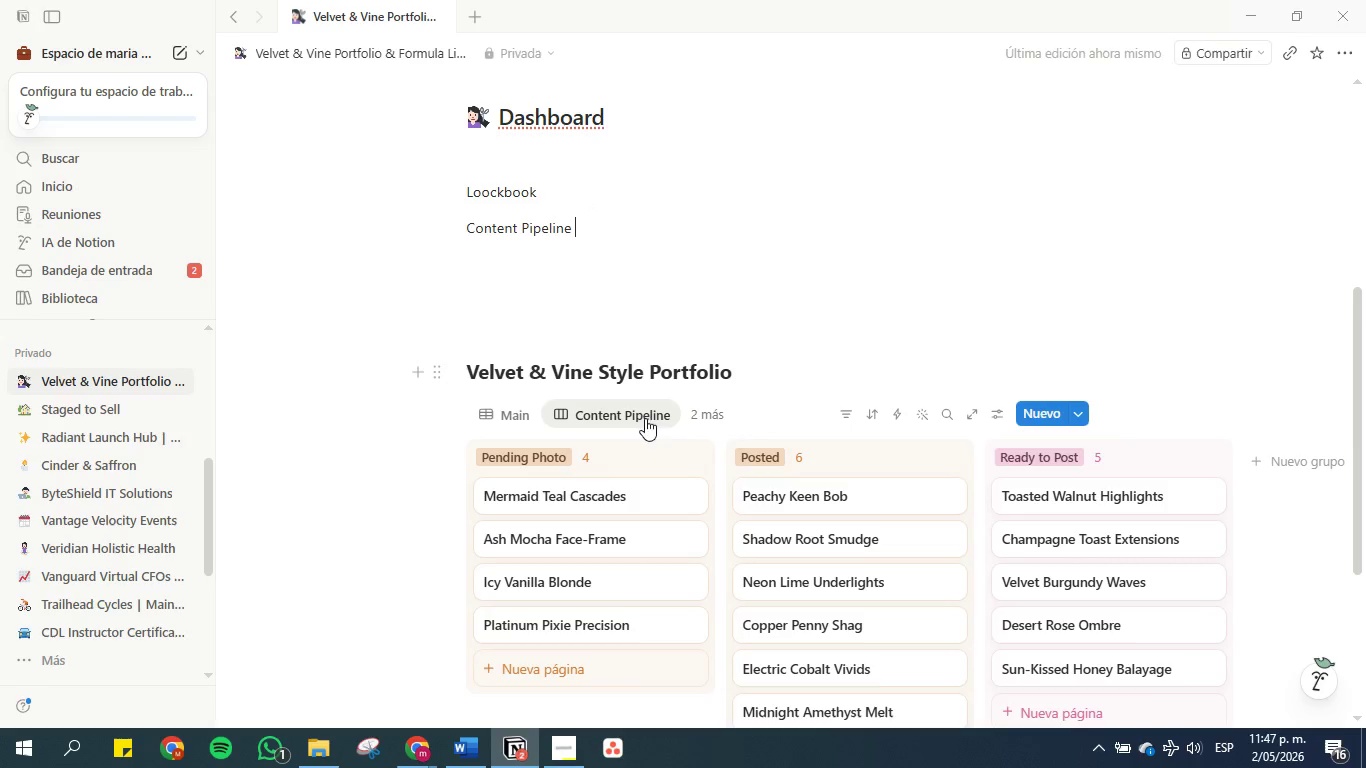 
left_click([700, 413])
 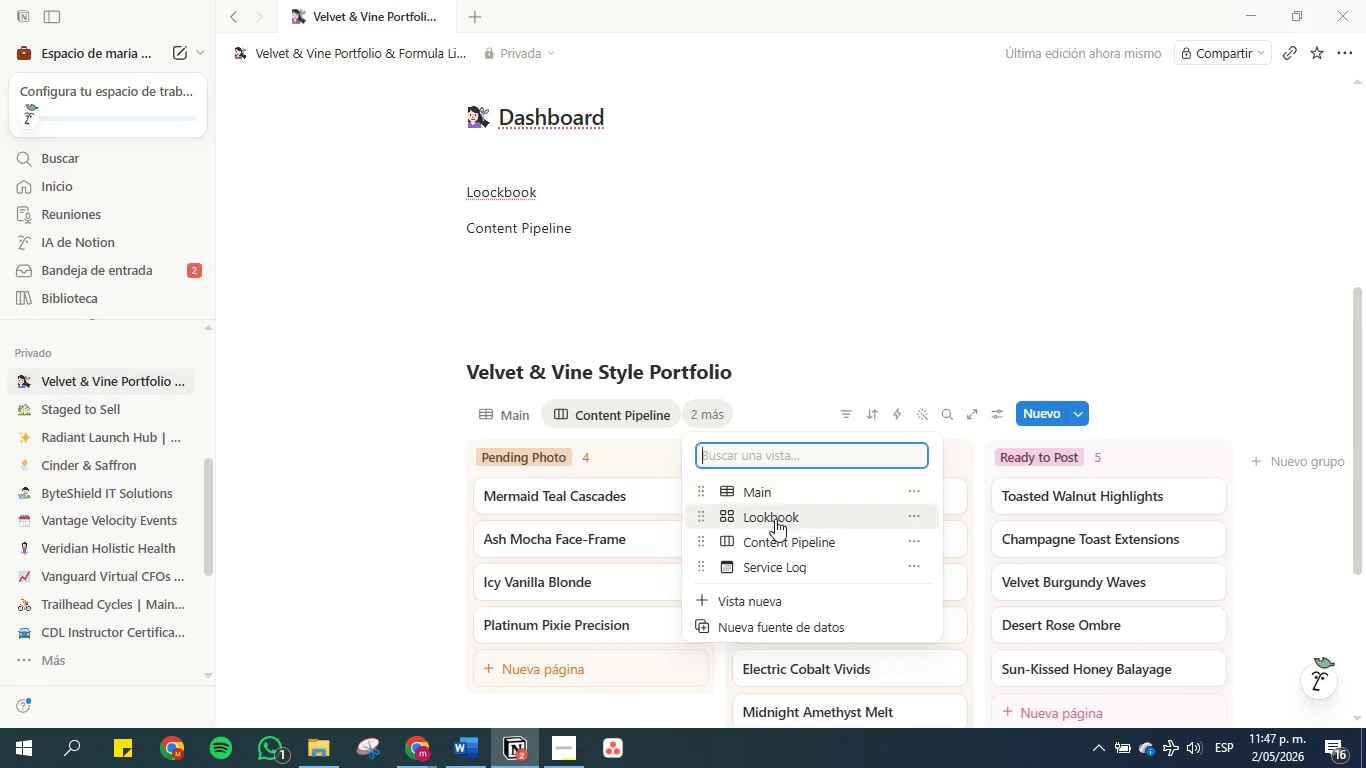 
left_click([775, 569])
 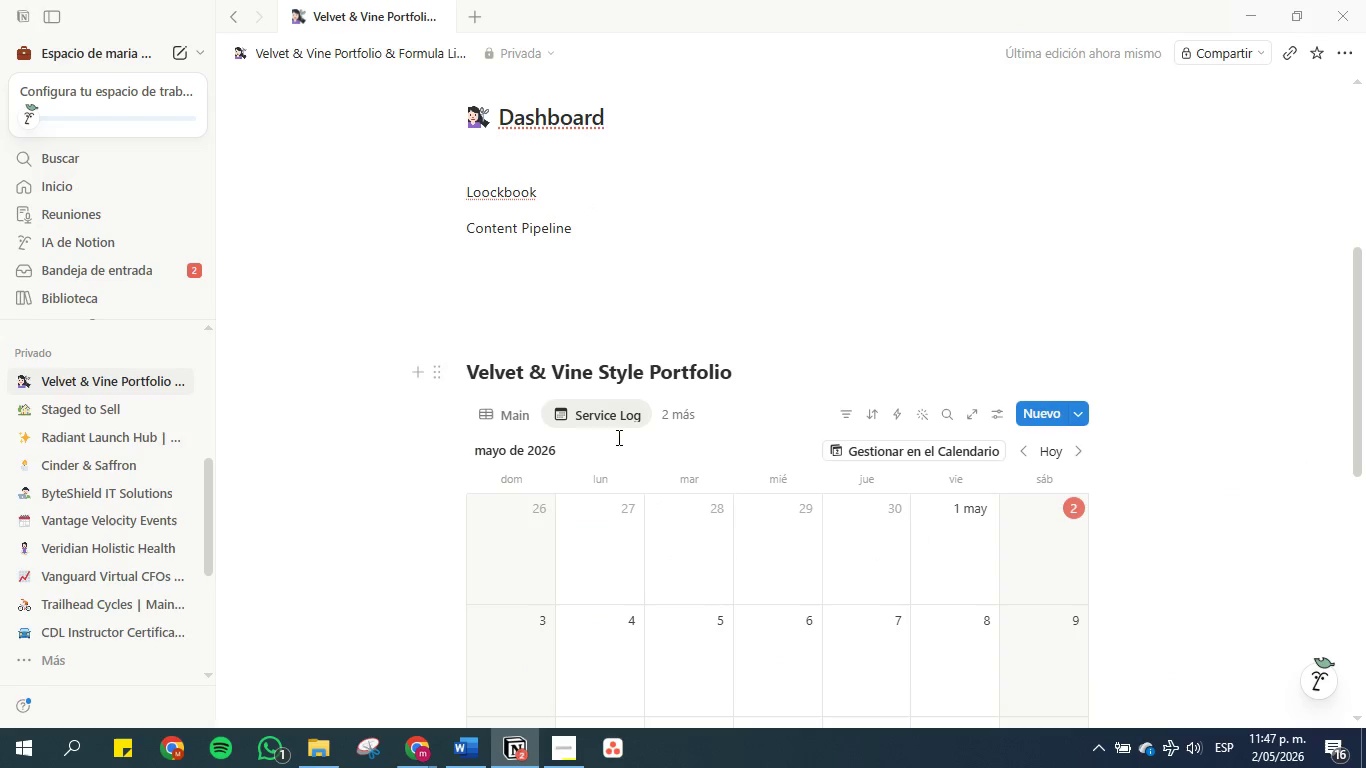 
right_click([578, 414])
 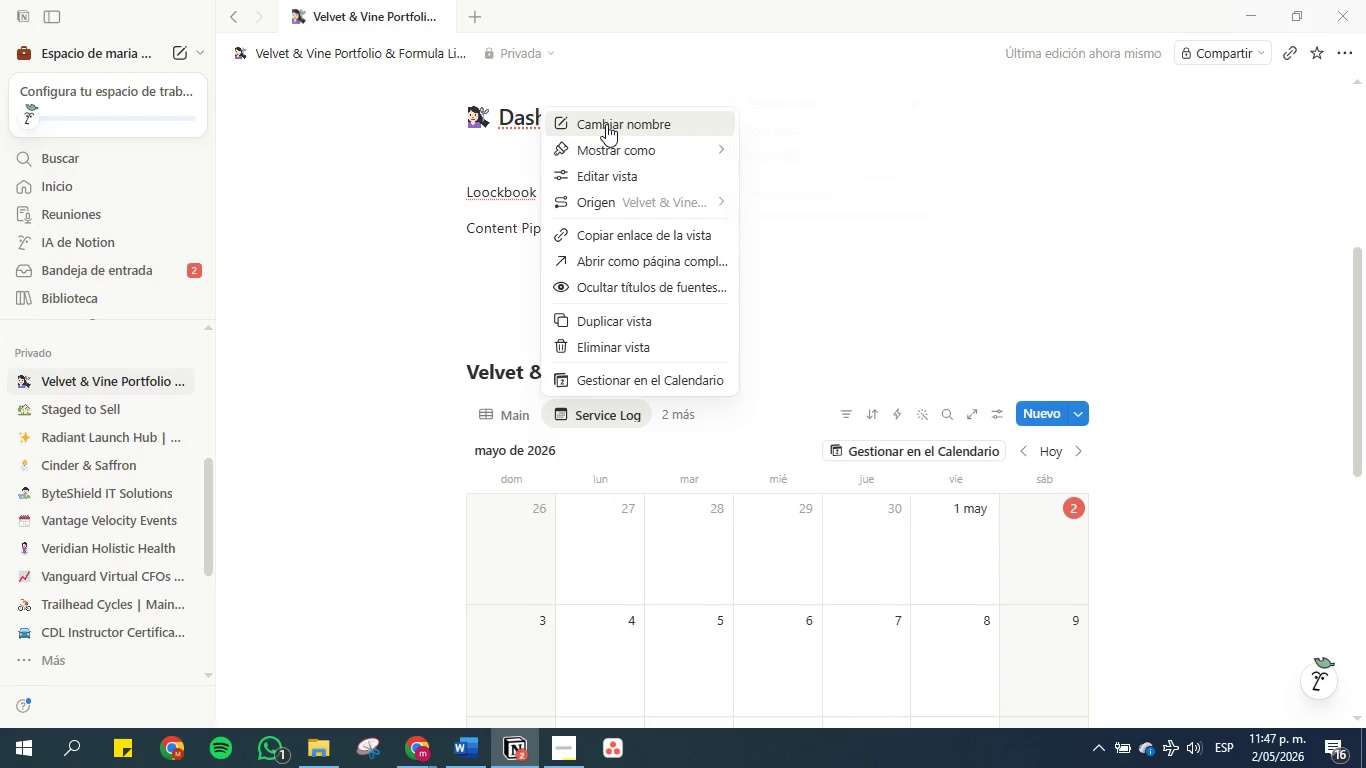 
left_click([606, 124])
 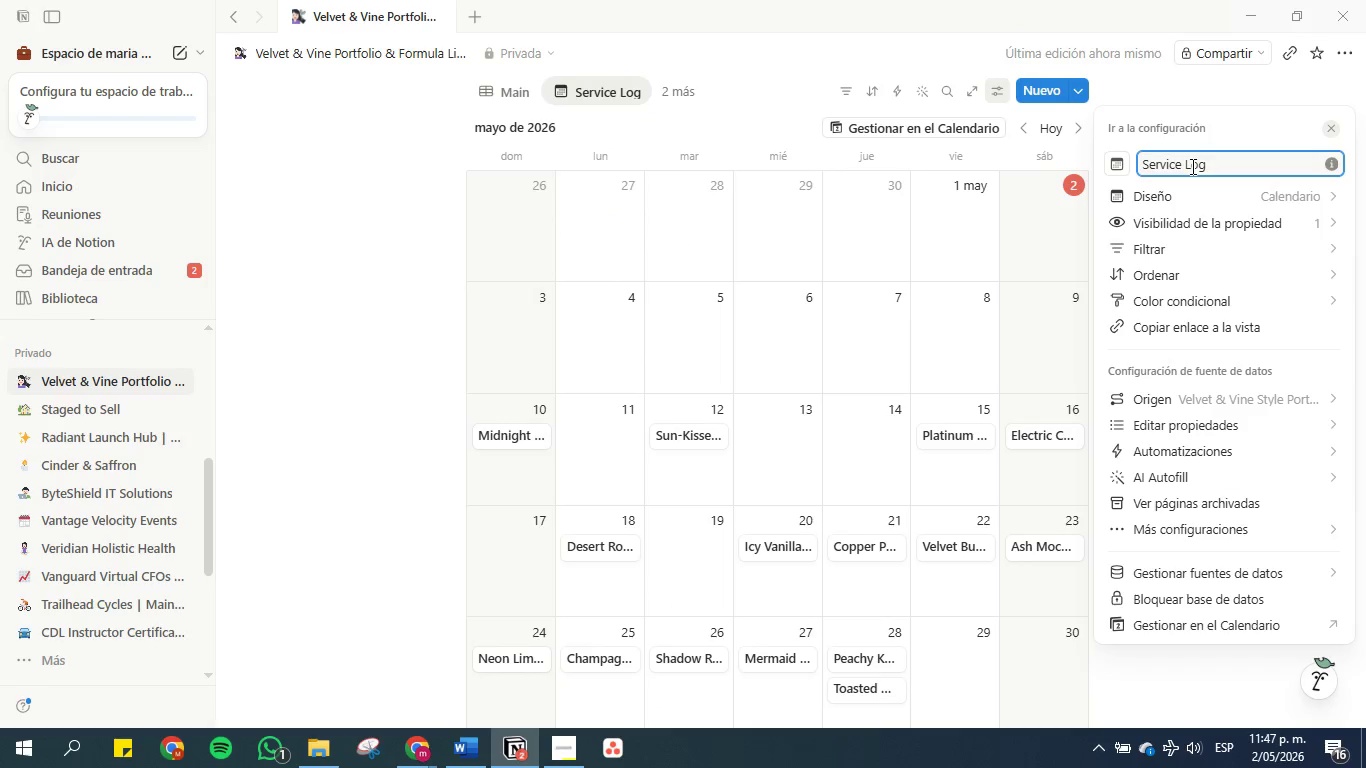 
double_click([1191, 166])
 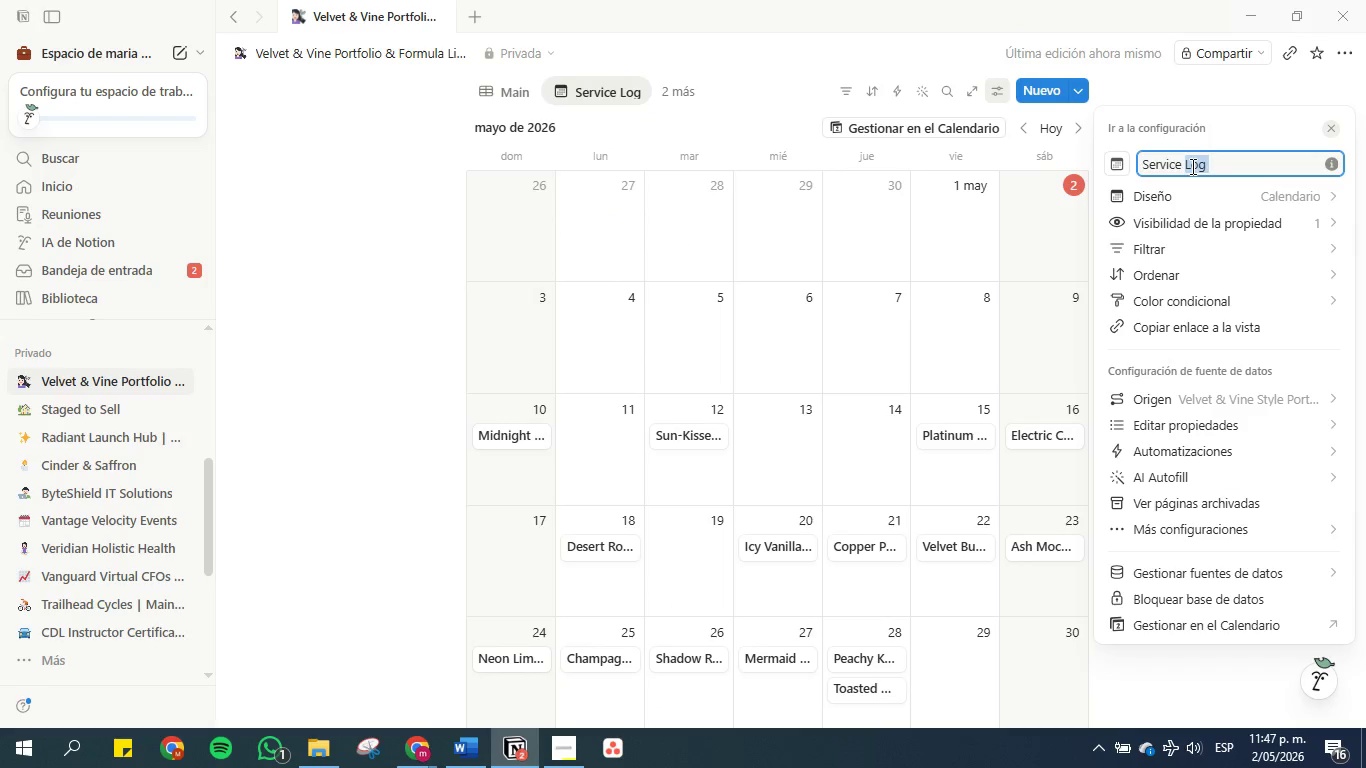 
triple_click([1191, 166])
 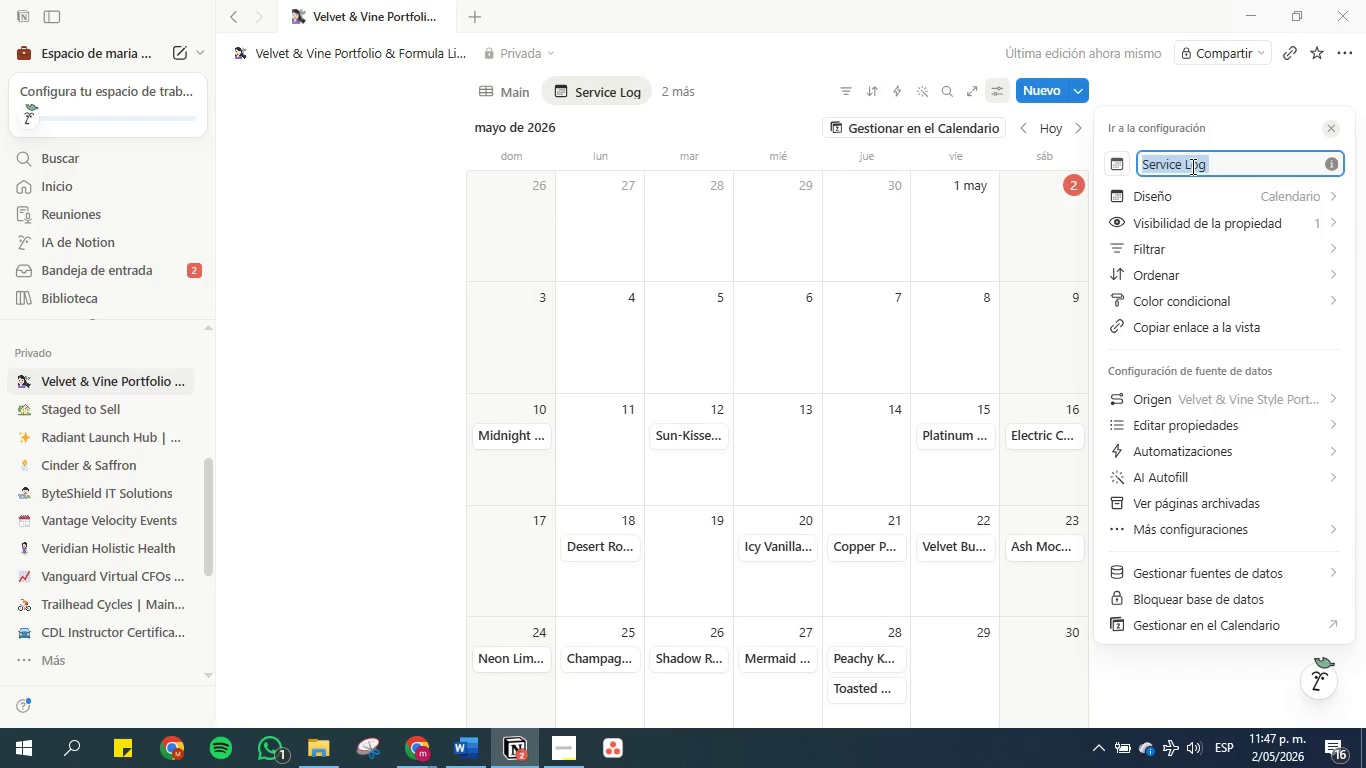 
key(Control+C)
 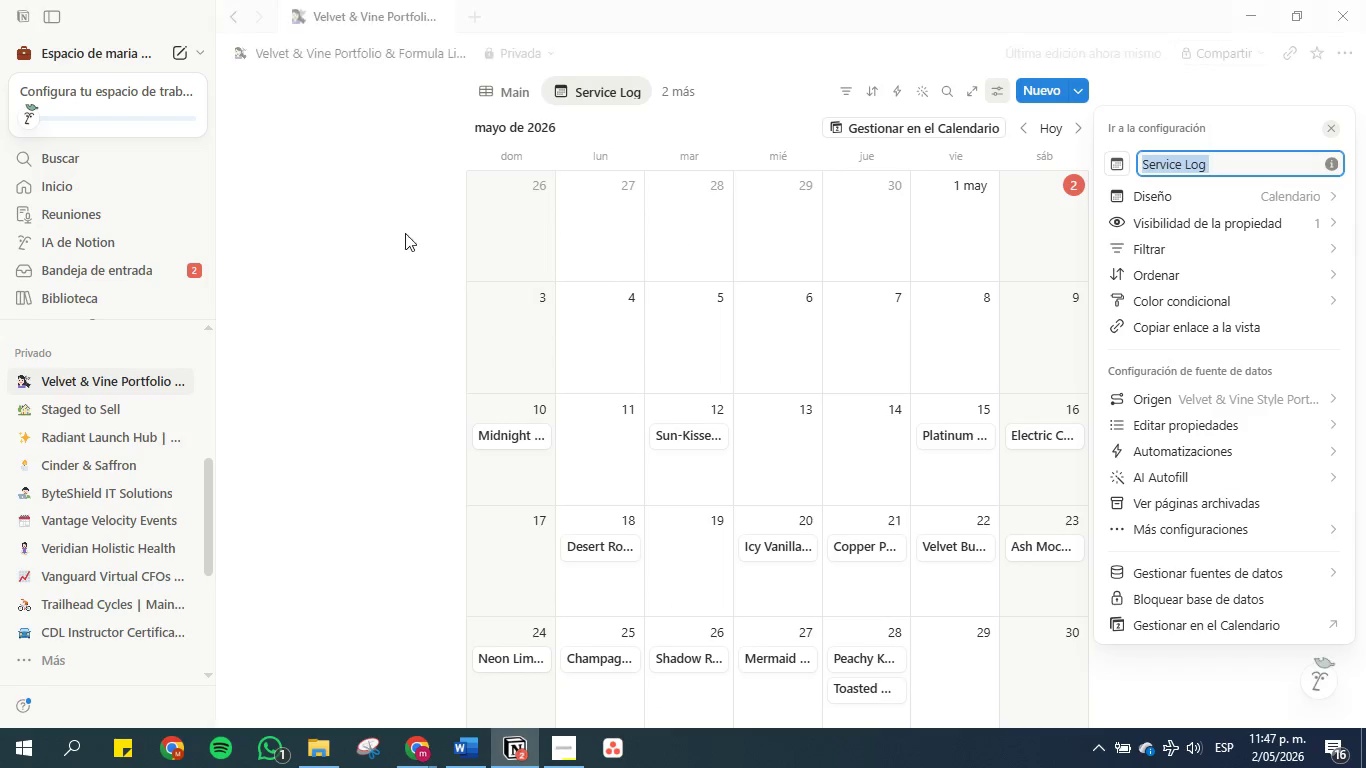 
left_click([370, 240])
 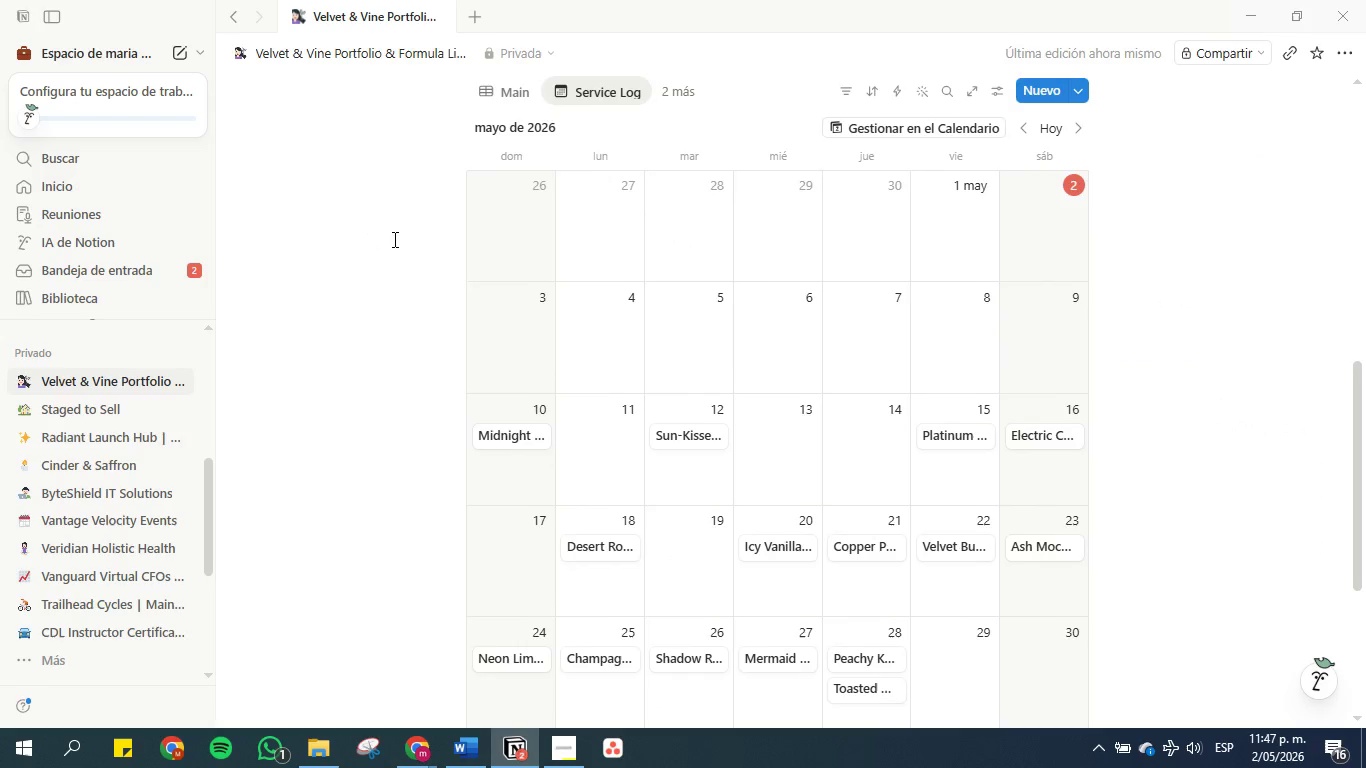 
scroll: coordinate [393, 239], scroll_direction: up, amount: 2.0
 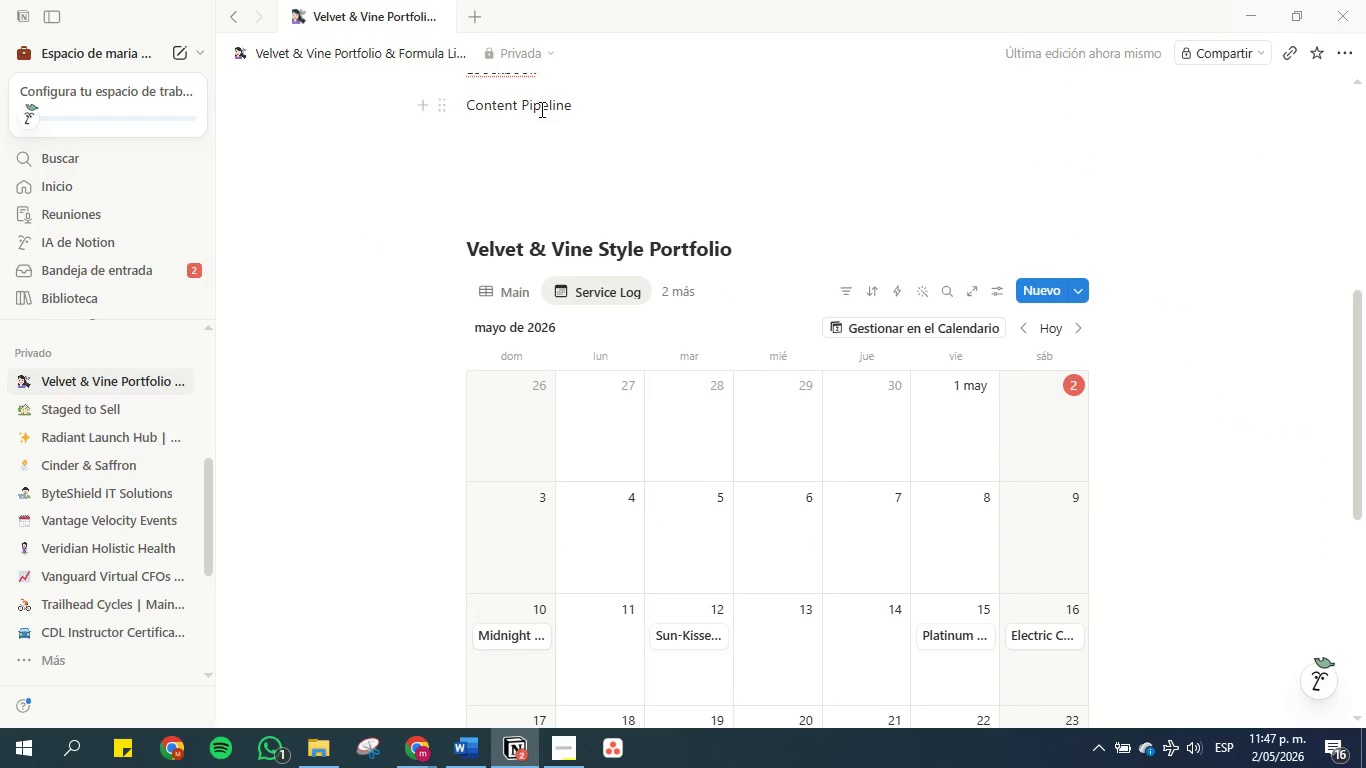 
left_click([540, 139])
 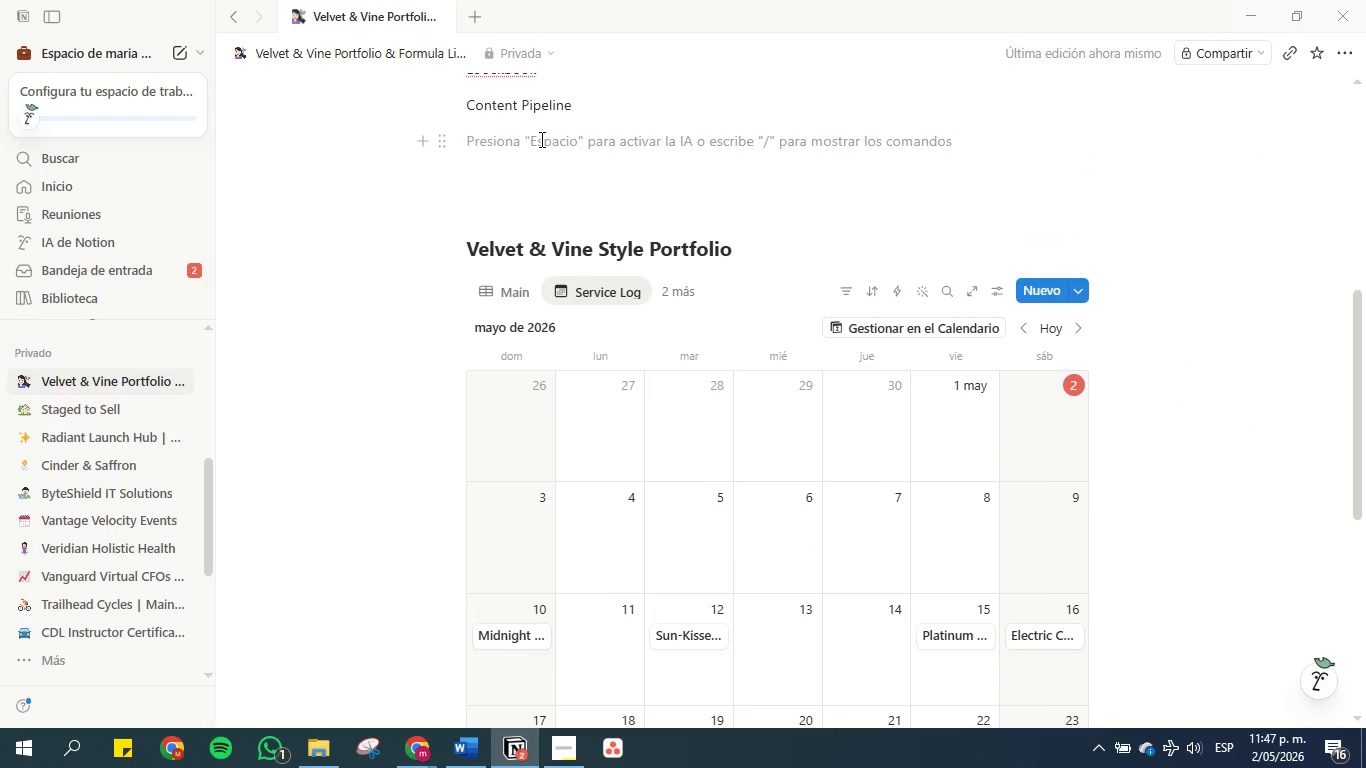 
key(Control+V)
 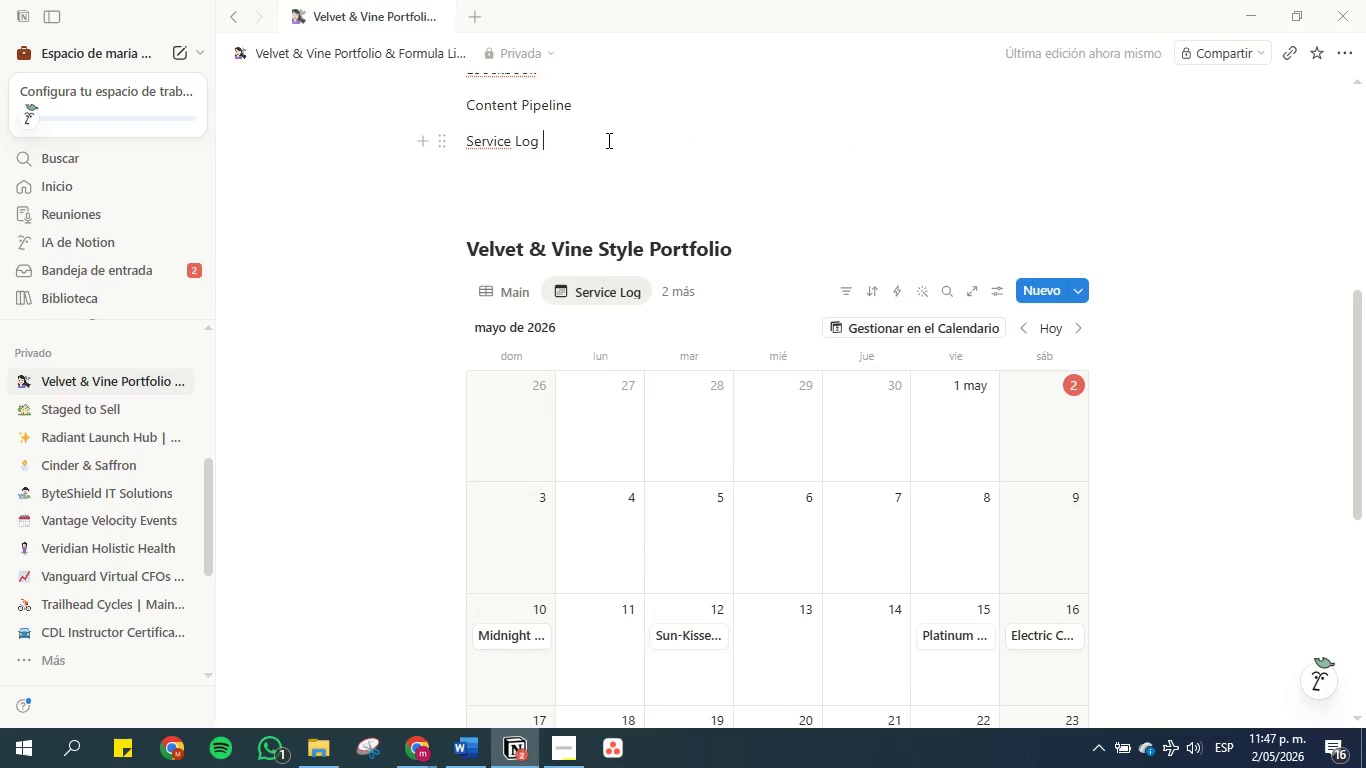 
scroll: coordinate [607, 140], scroll_direction: up, amount: 2.0
 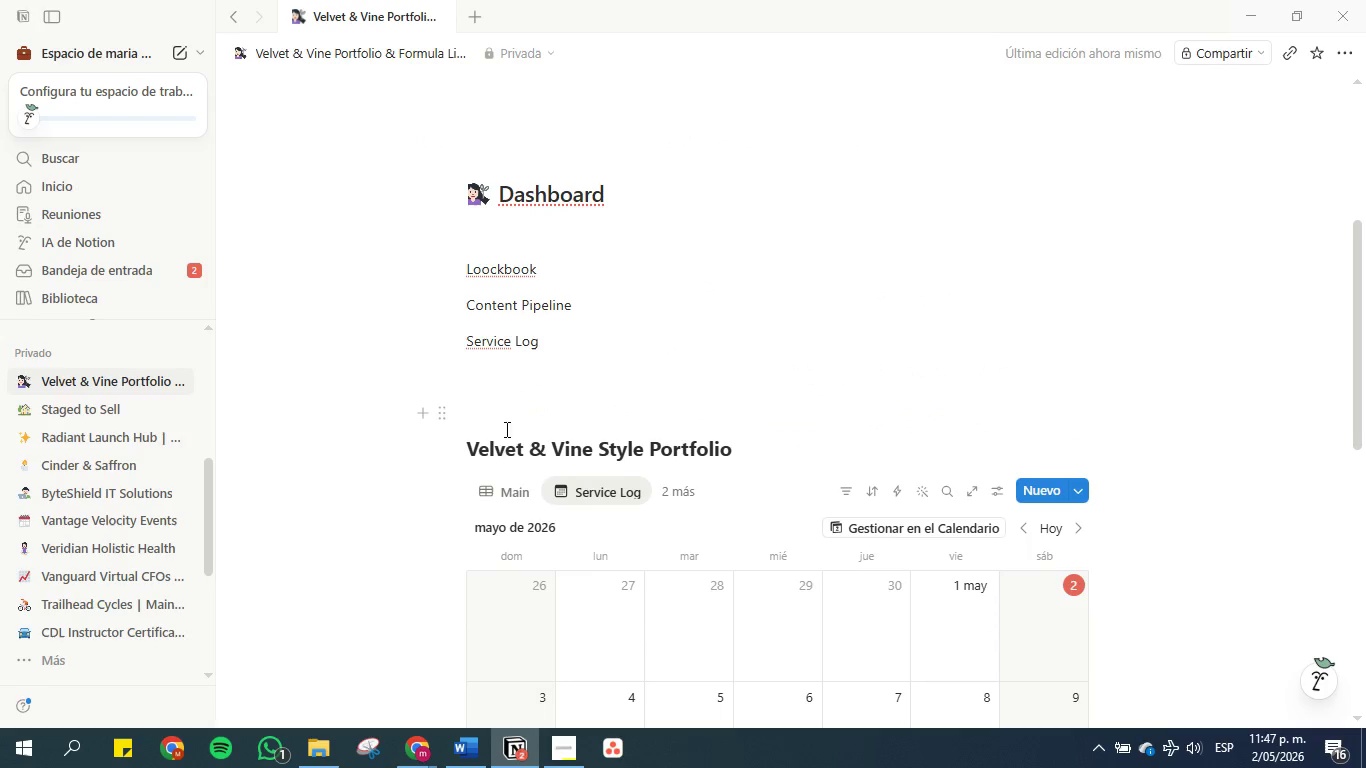 
left_click([498, 498])
 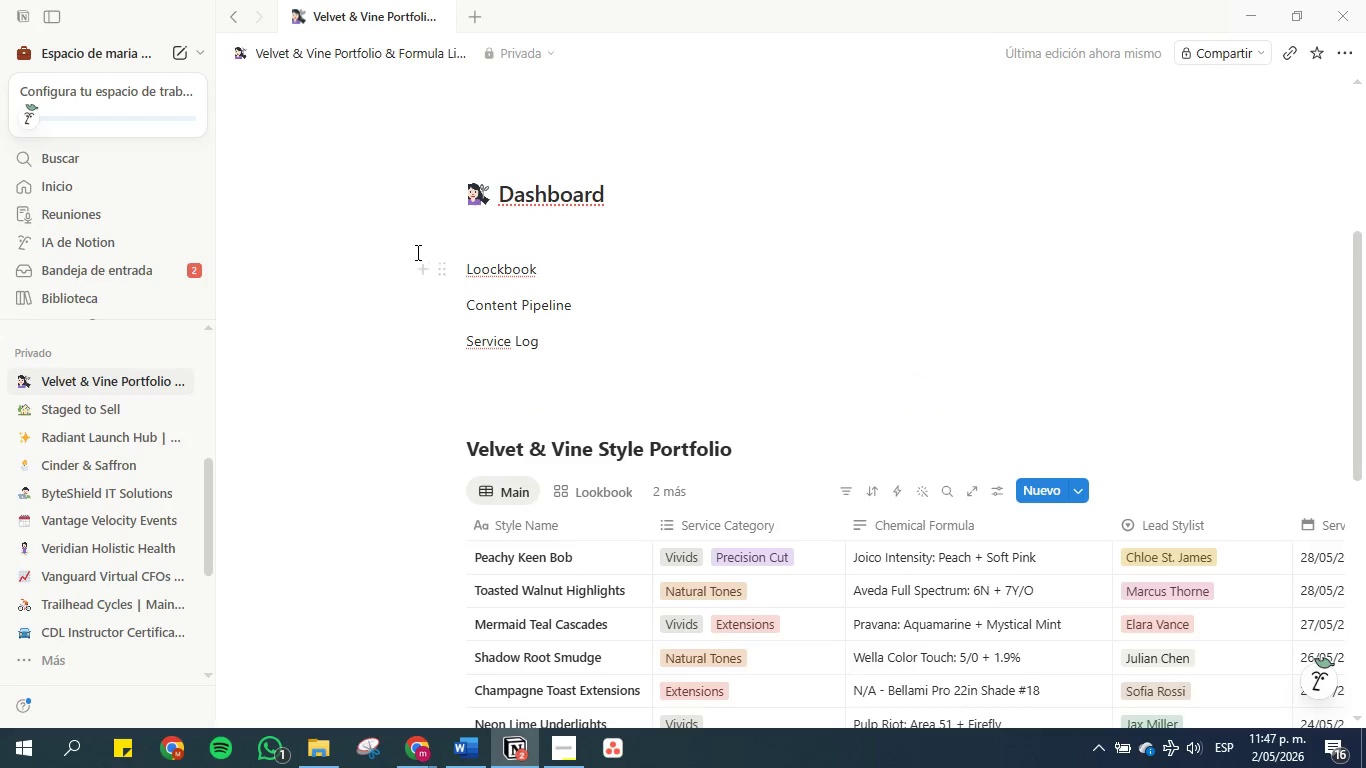 
left_click([444, 270])
 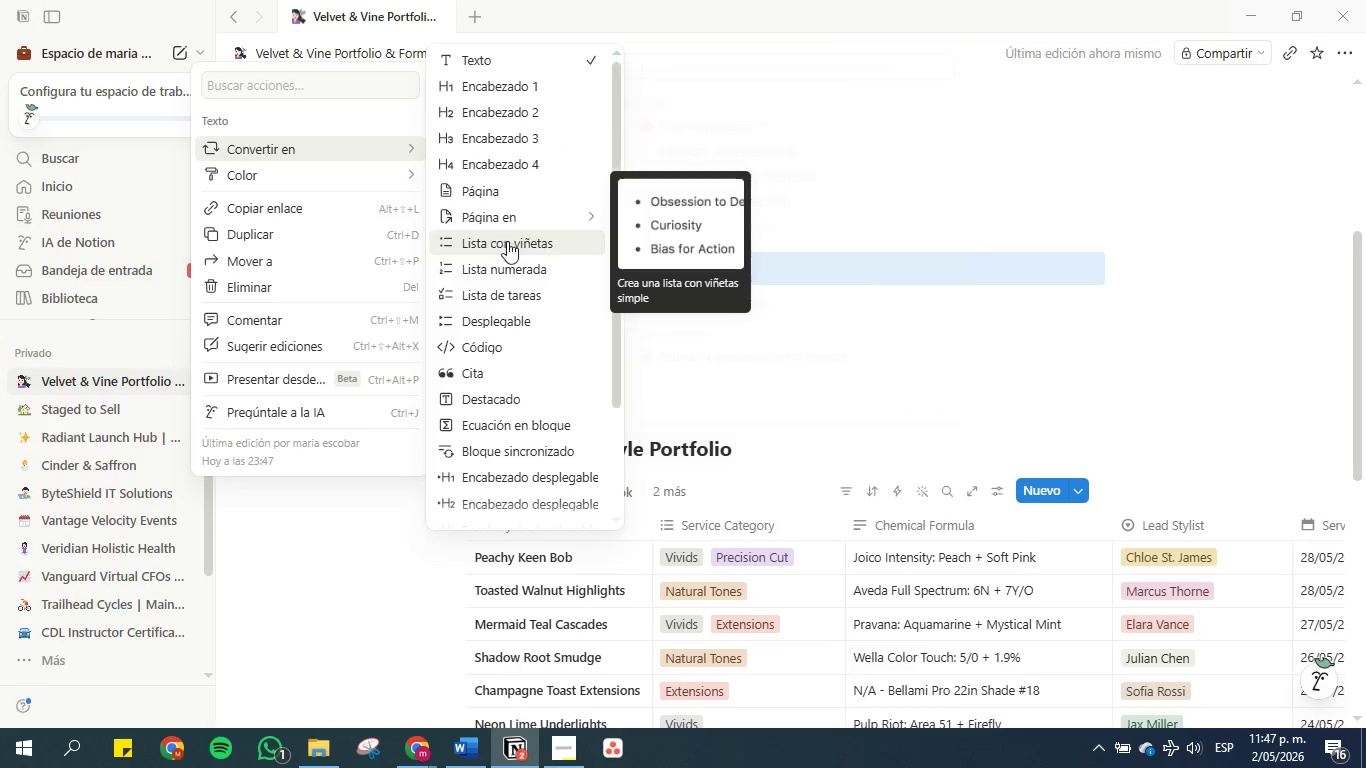 
left_click([545, 320])
 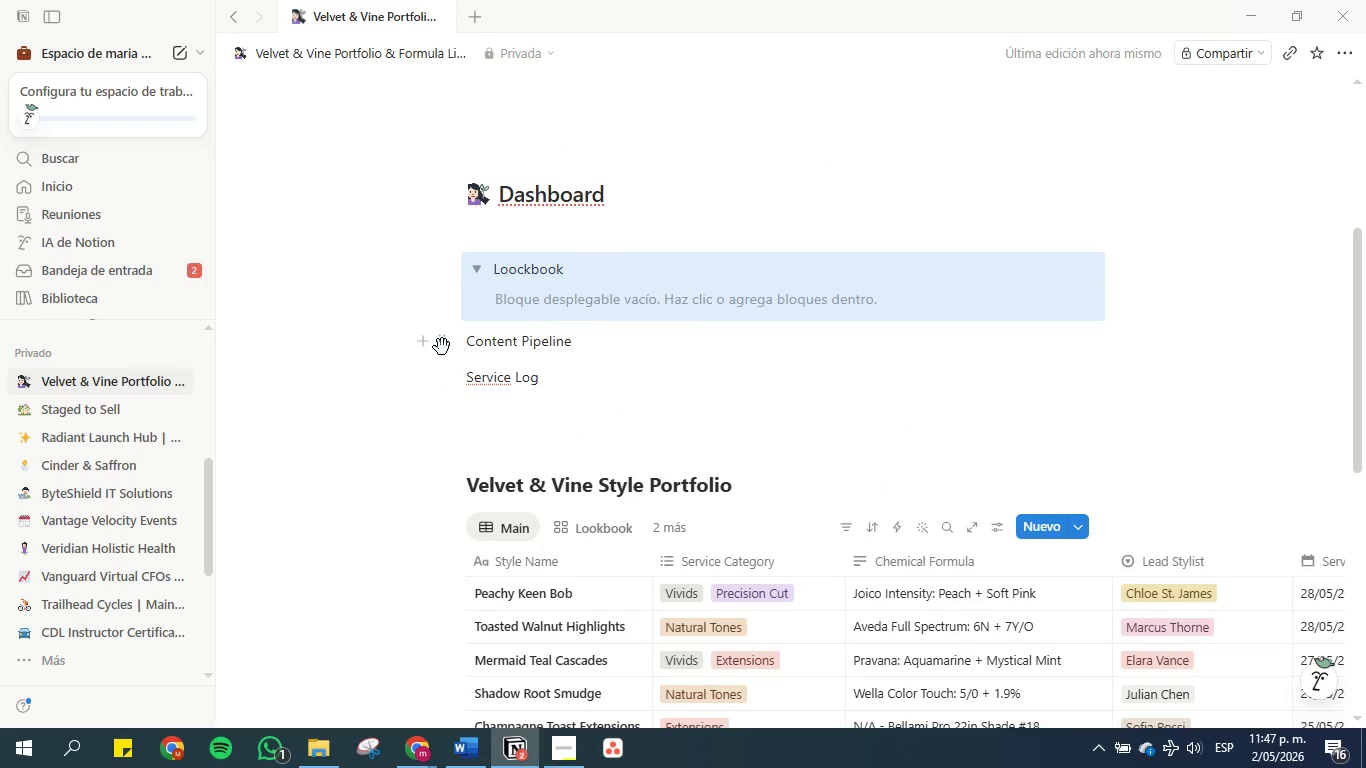 
left_click([441, 344])
 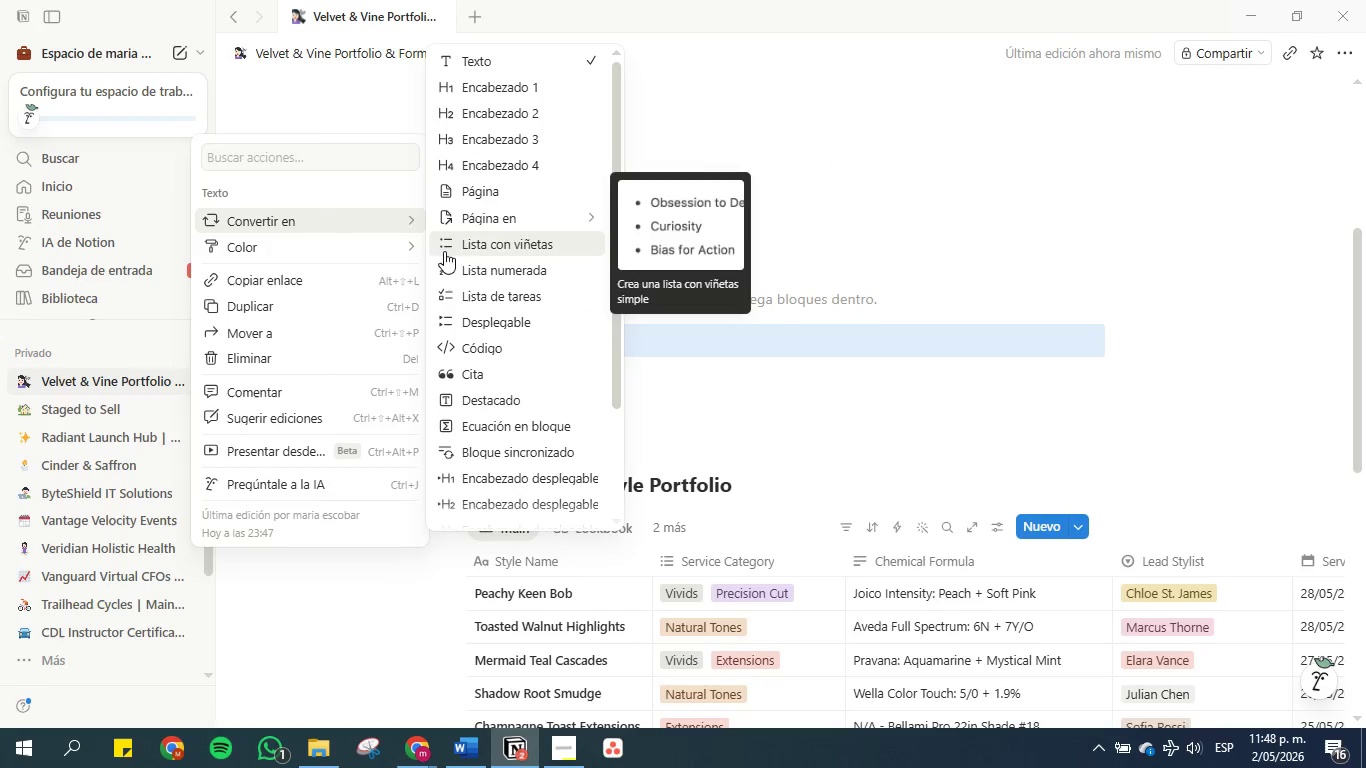 
left_click([507, 326])
 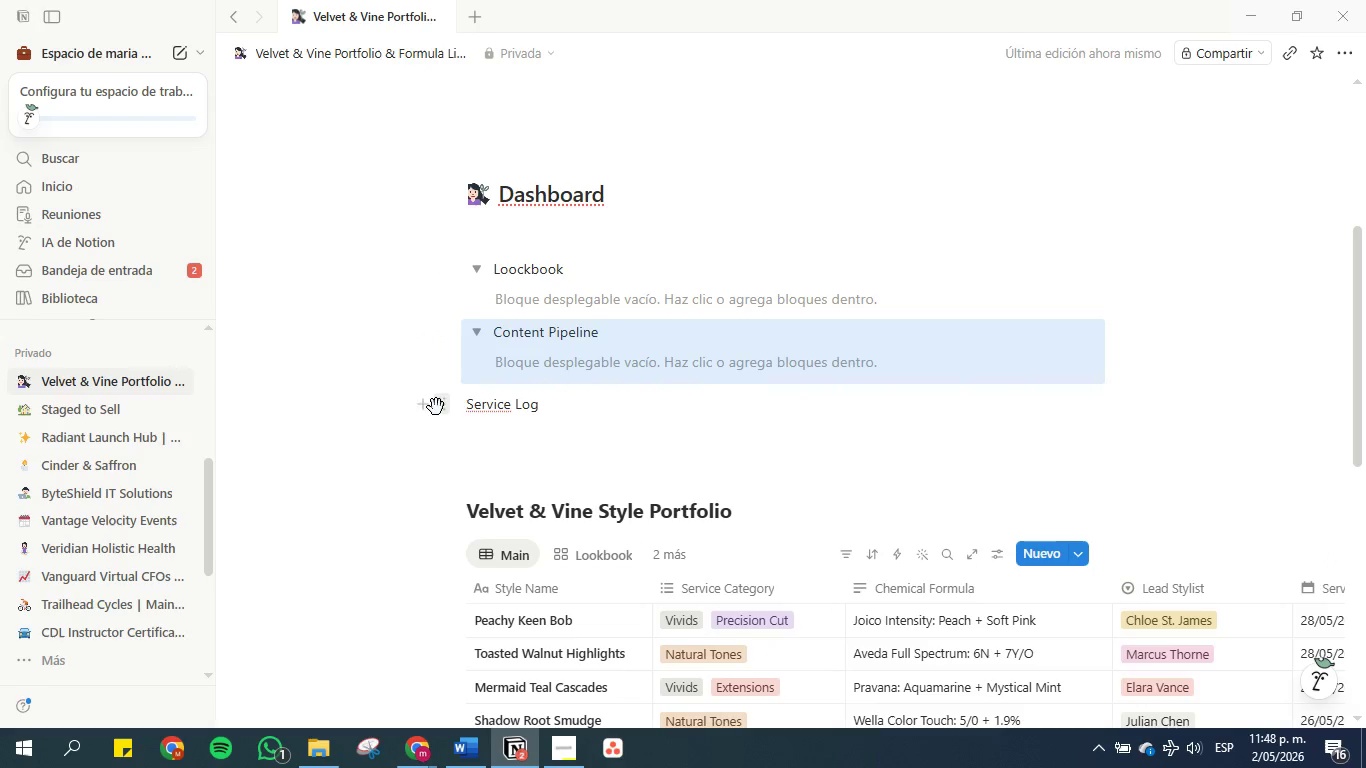 
left_click([433, 408])
 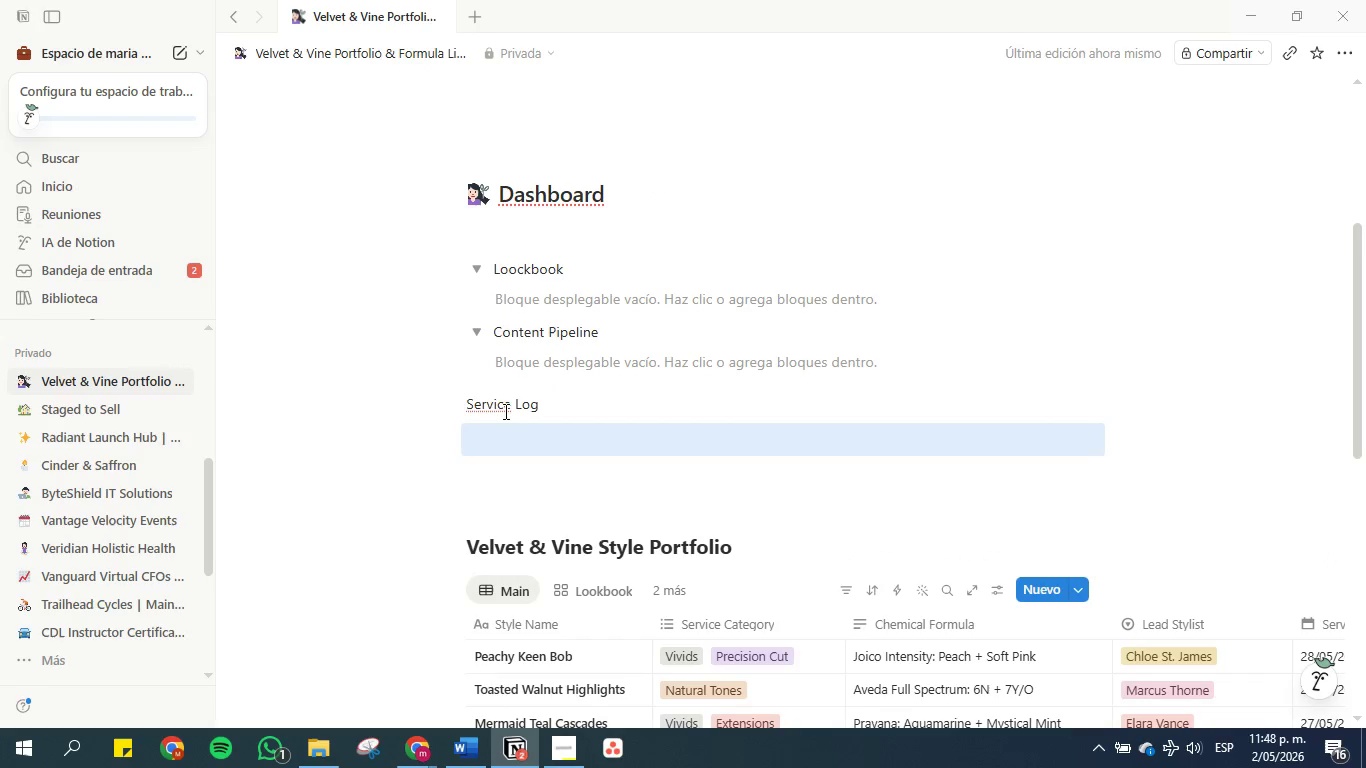 
left_click([450, 409])
 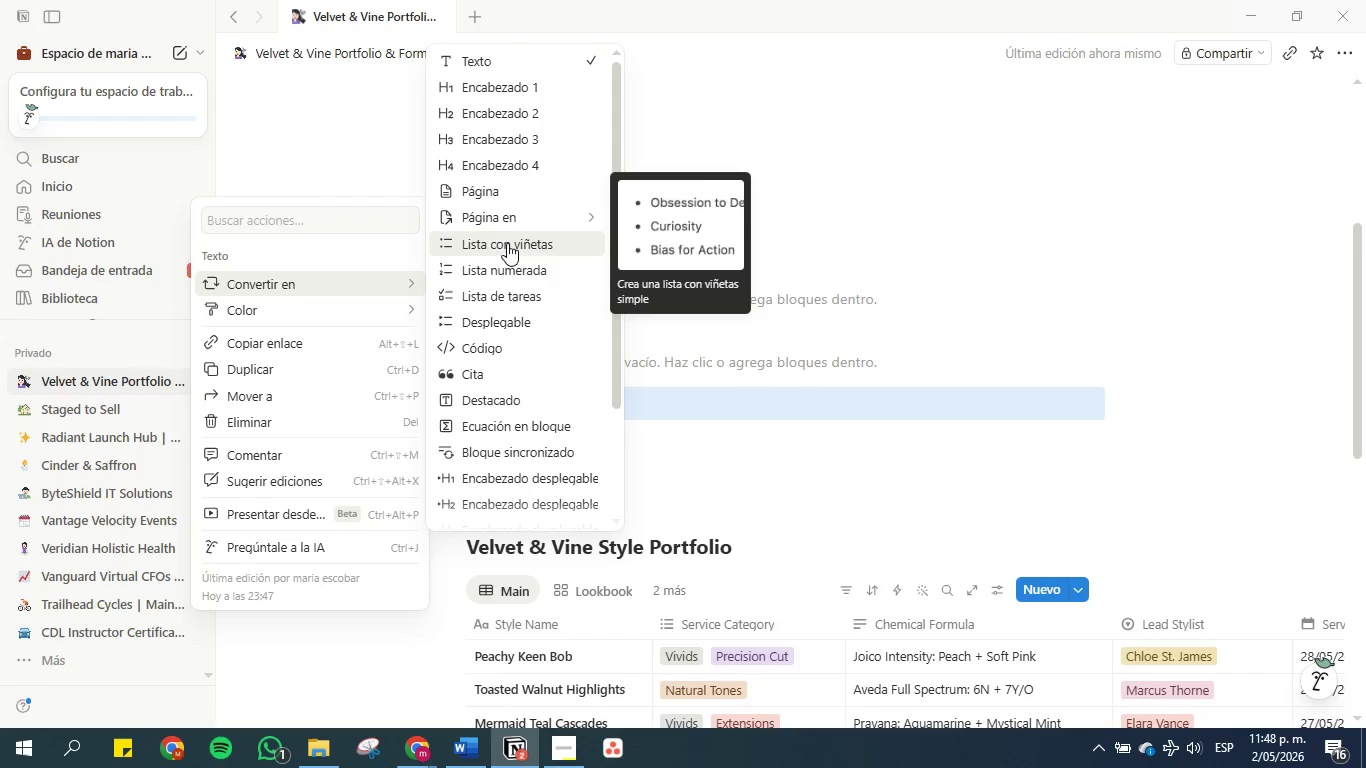 
left_click([527, 320])
 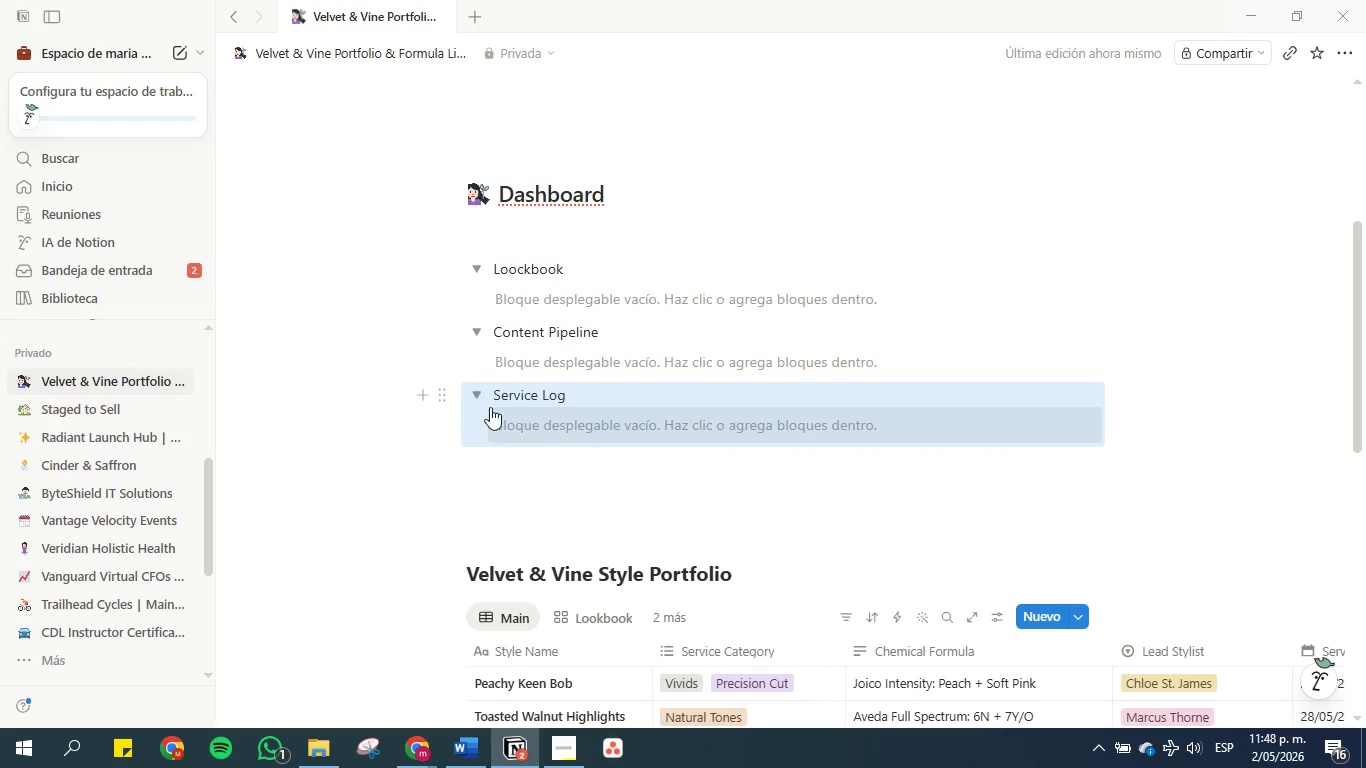 
left_click([477, 396])
 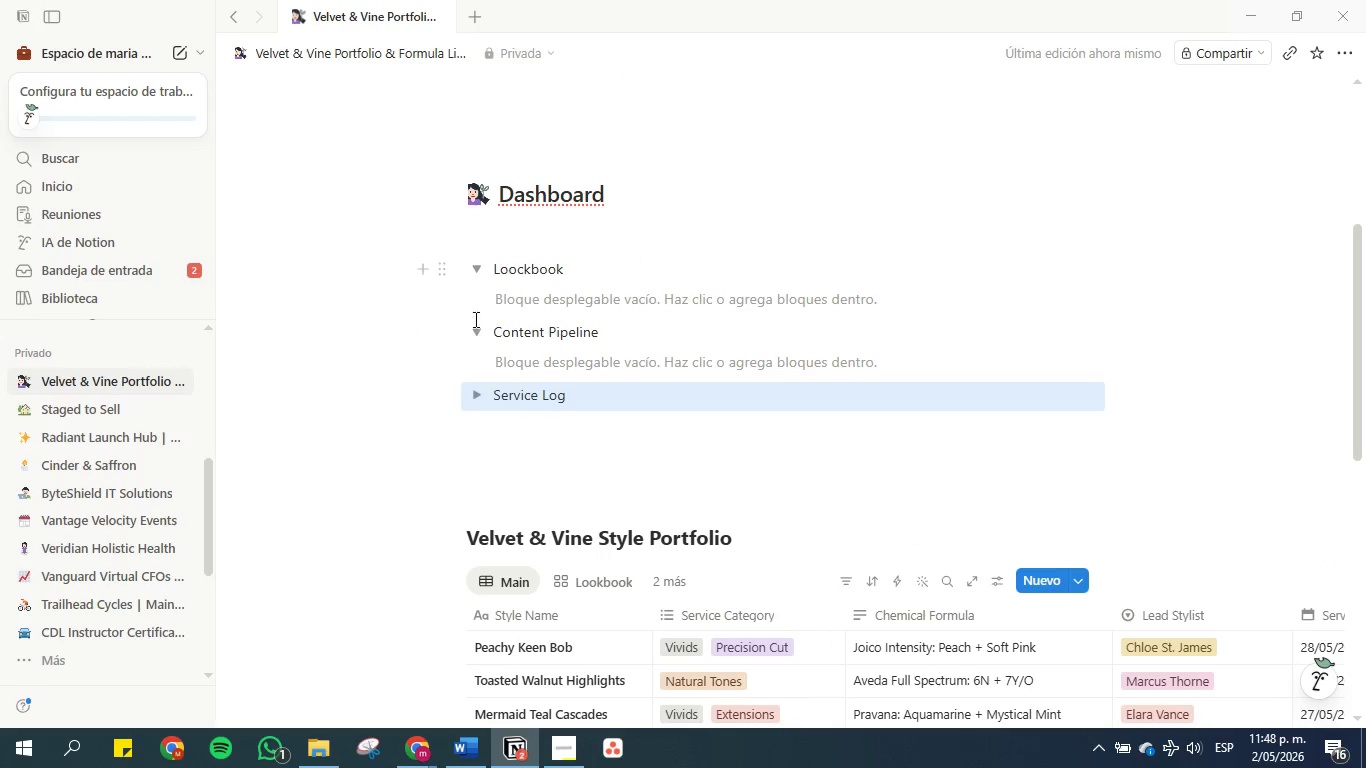 
left_click([475, 332])
 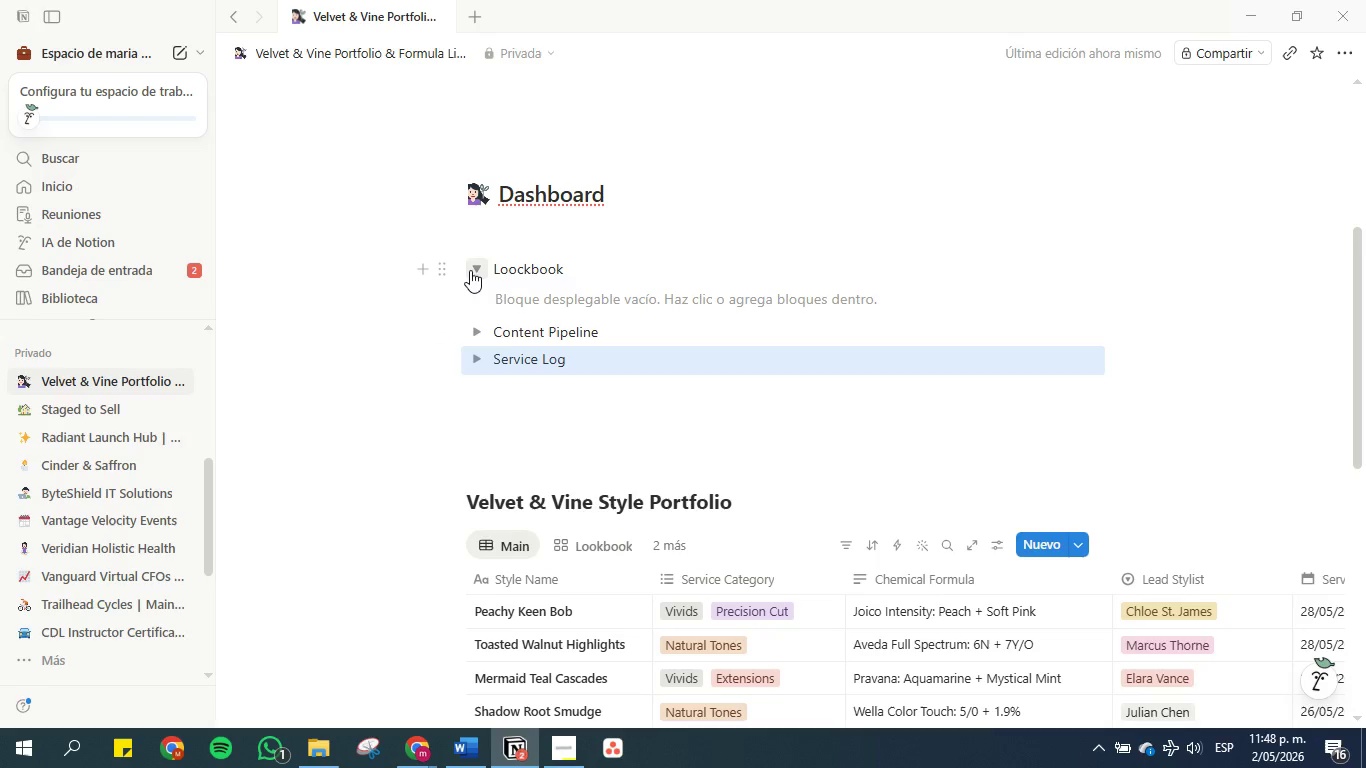 
left_click([471, 268])
 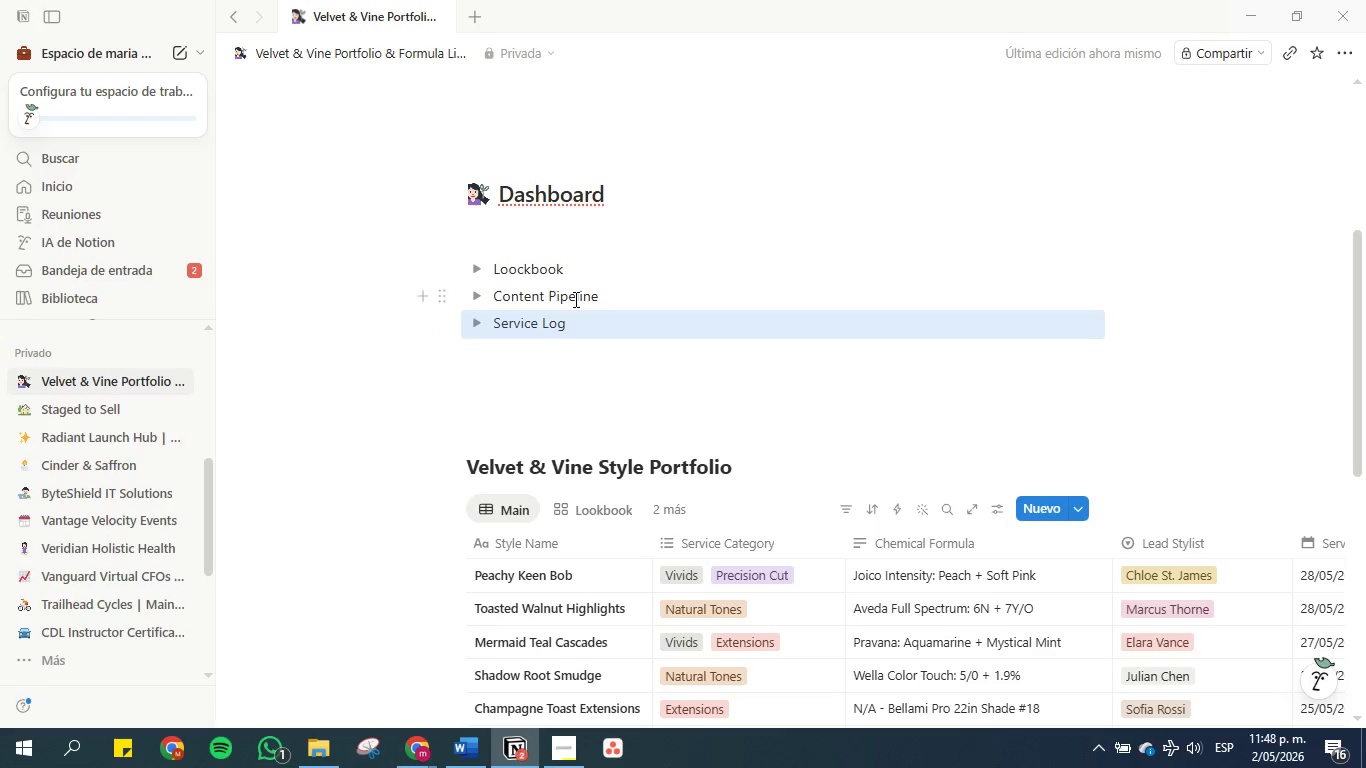 
left_click([574, 315])
 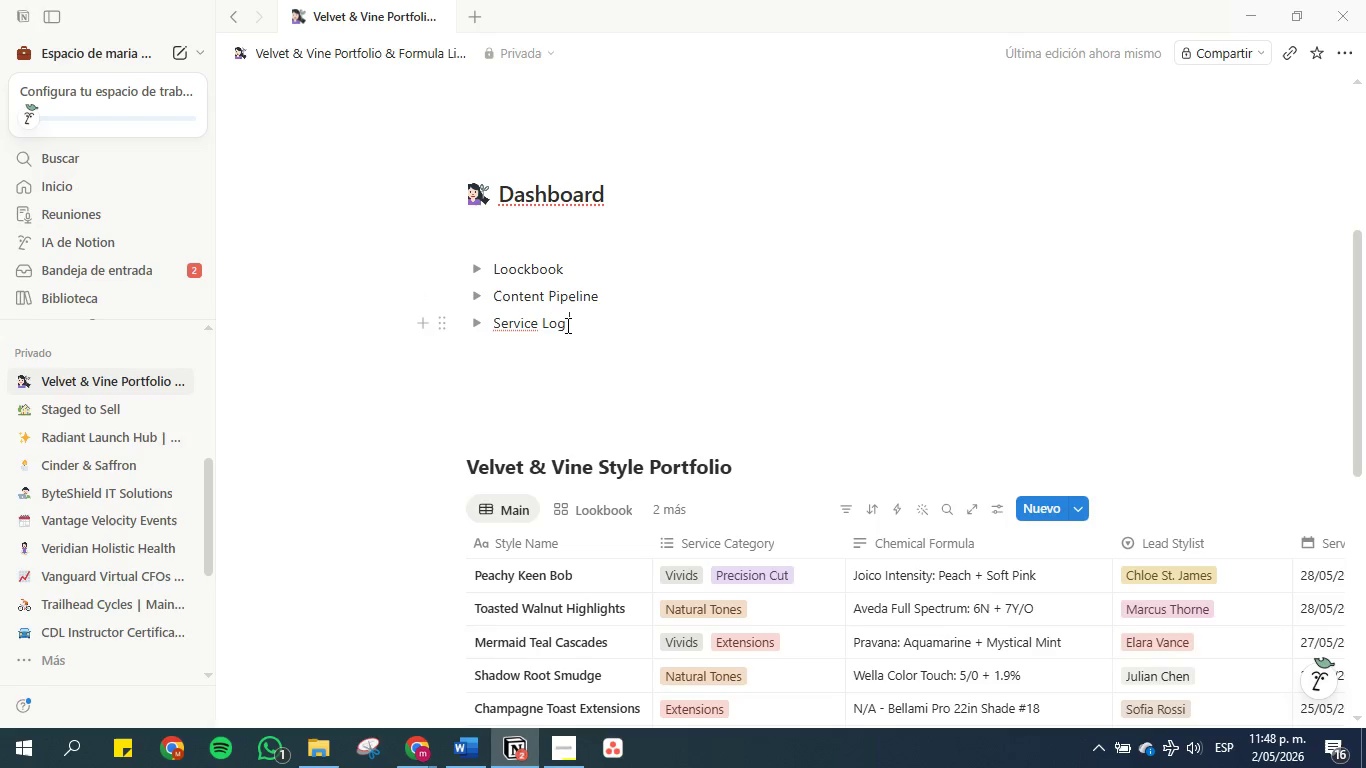 
left_click_drag(start_coordinate=[566, 325], to_coordinate=[493, 325])
 